 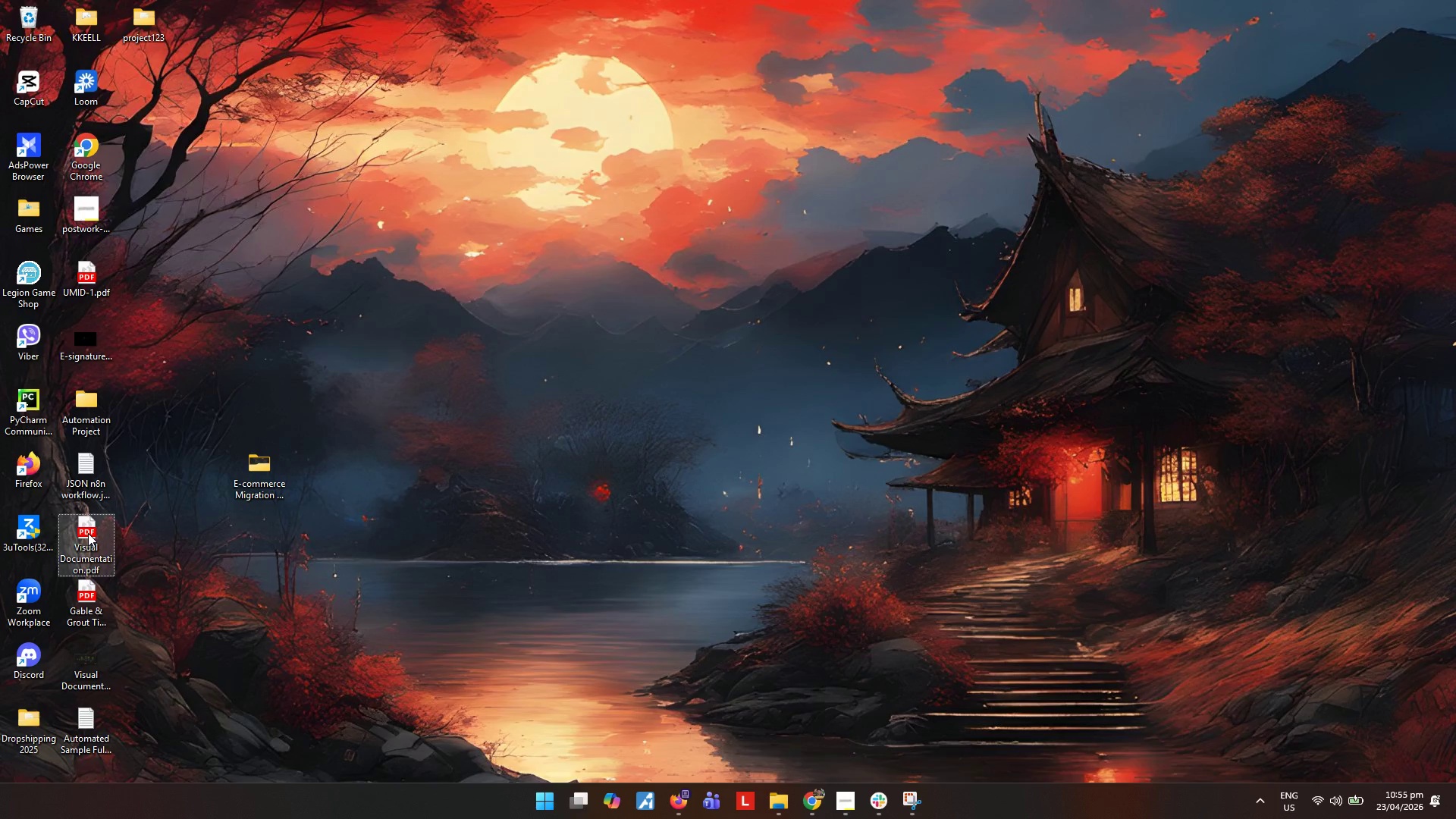 
left_click_drag(start_coordinate=[273, 466], to_coordinate=[268, 461])
 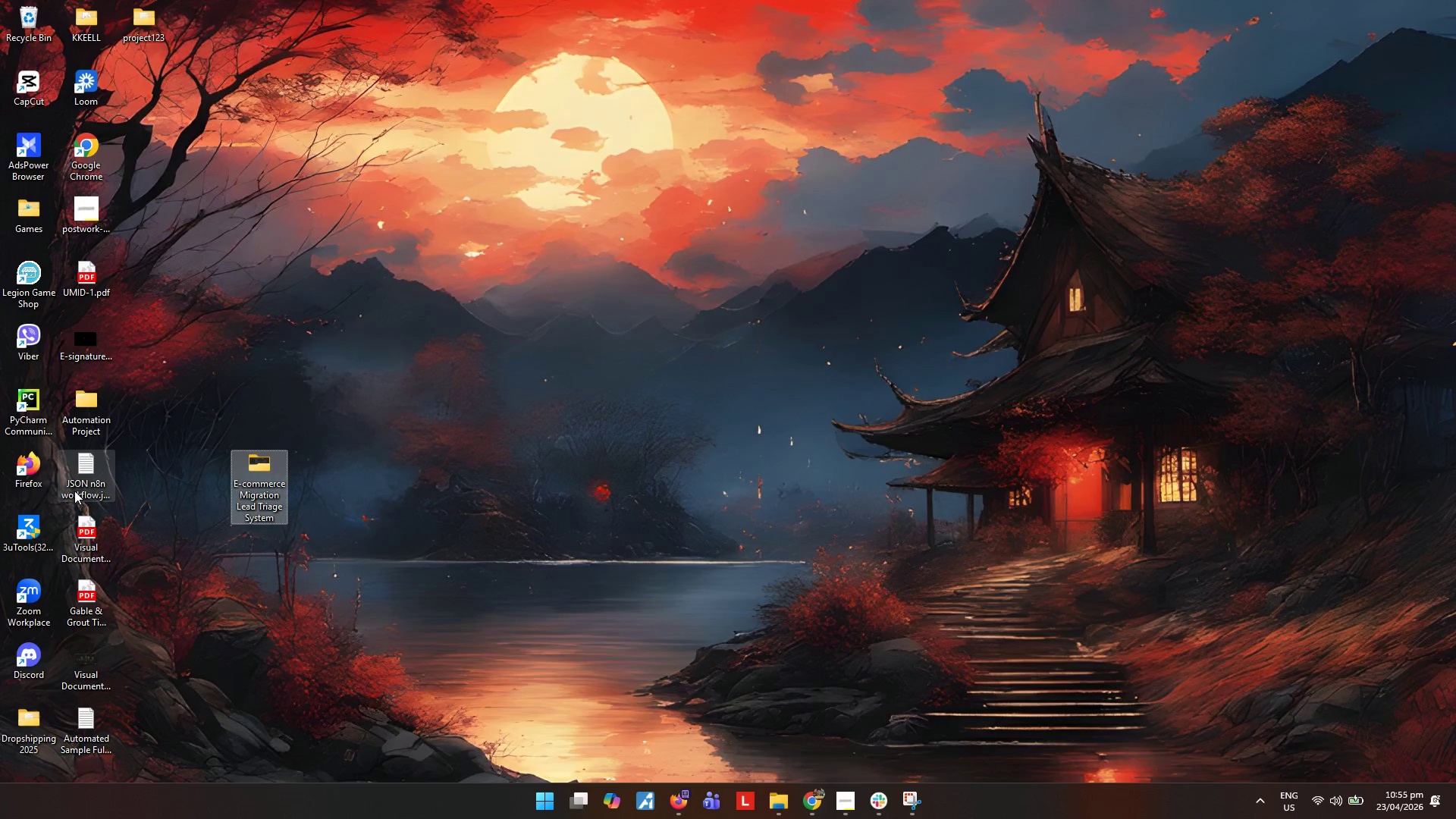 
left_click([74, 491])
 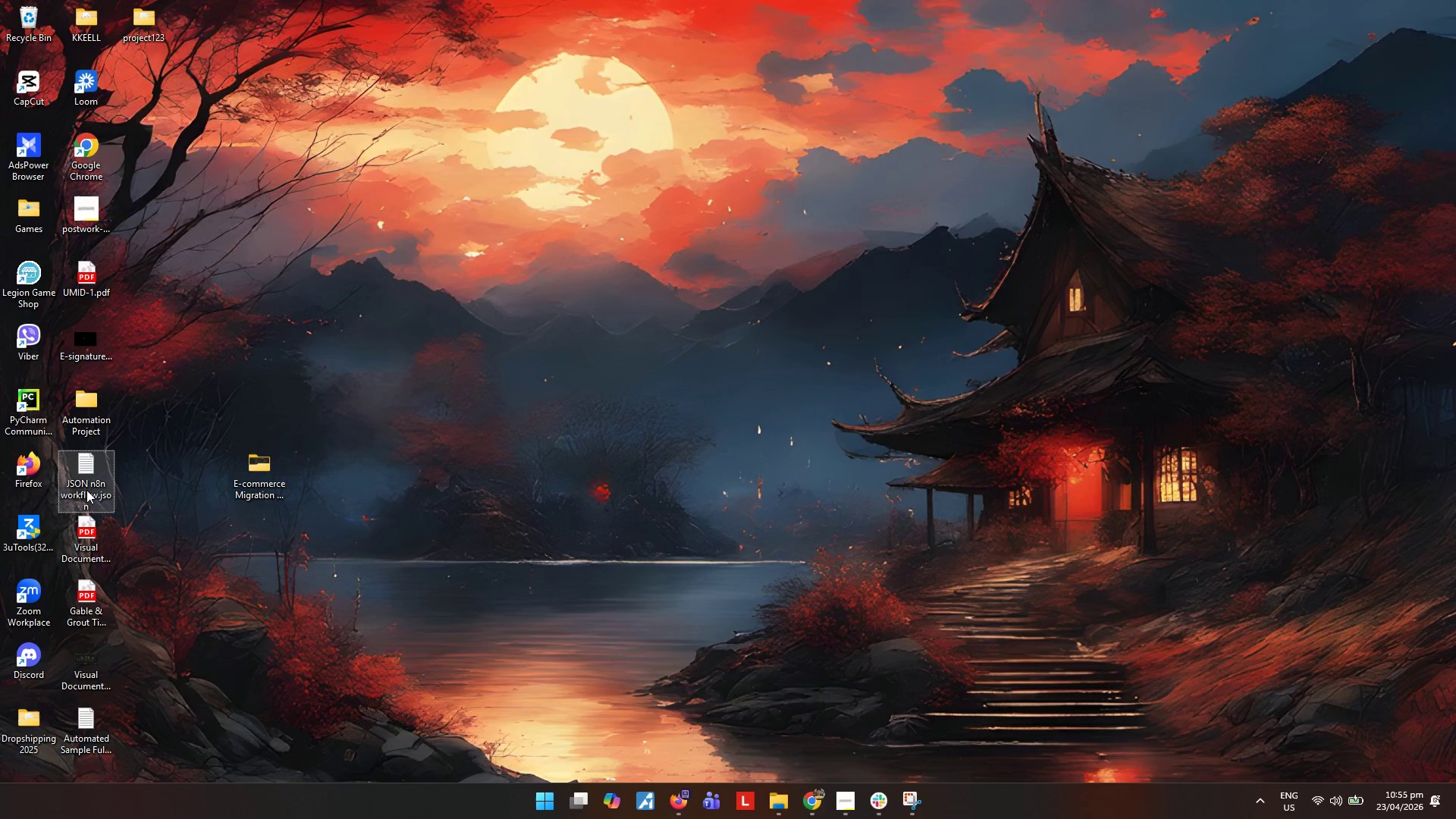 
left_click_drag(start_coordinate=[65, 474], to_coordinate=[243, 472])
 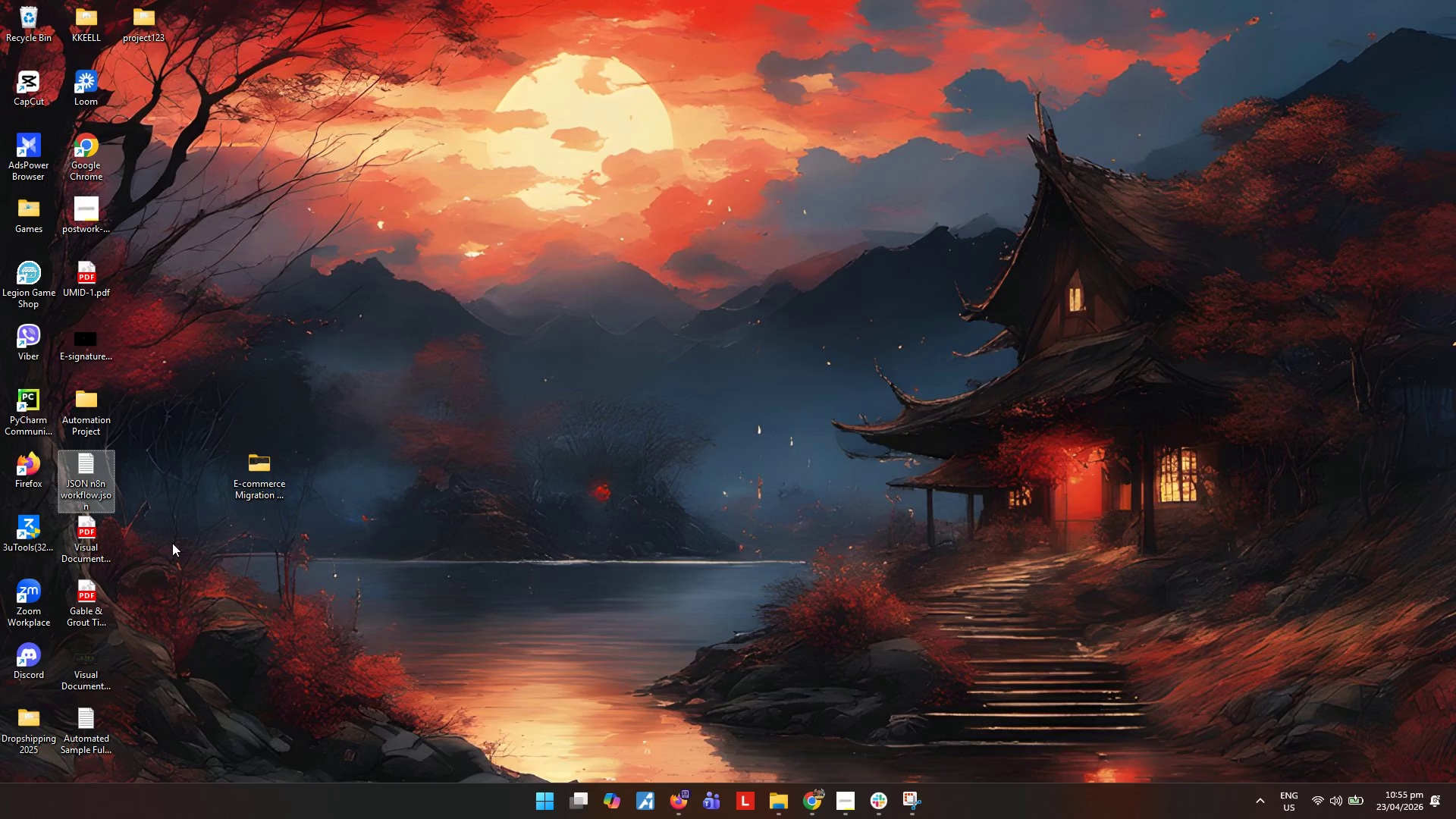 
left_click([164, 554])
 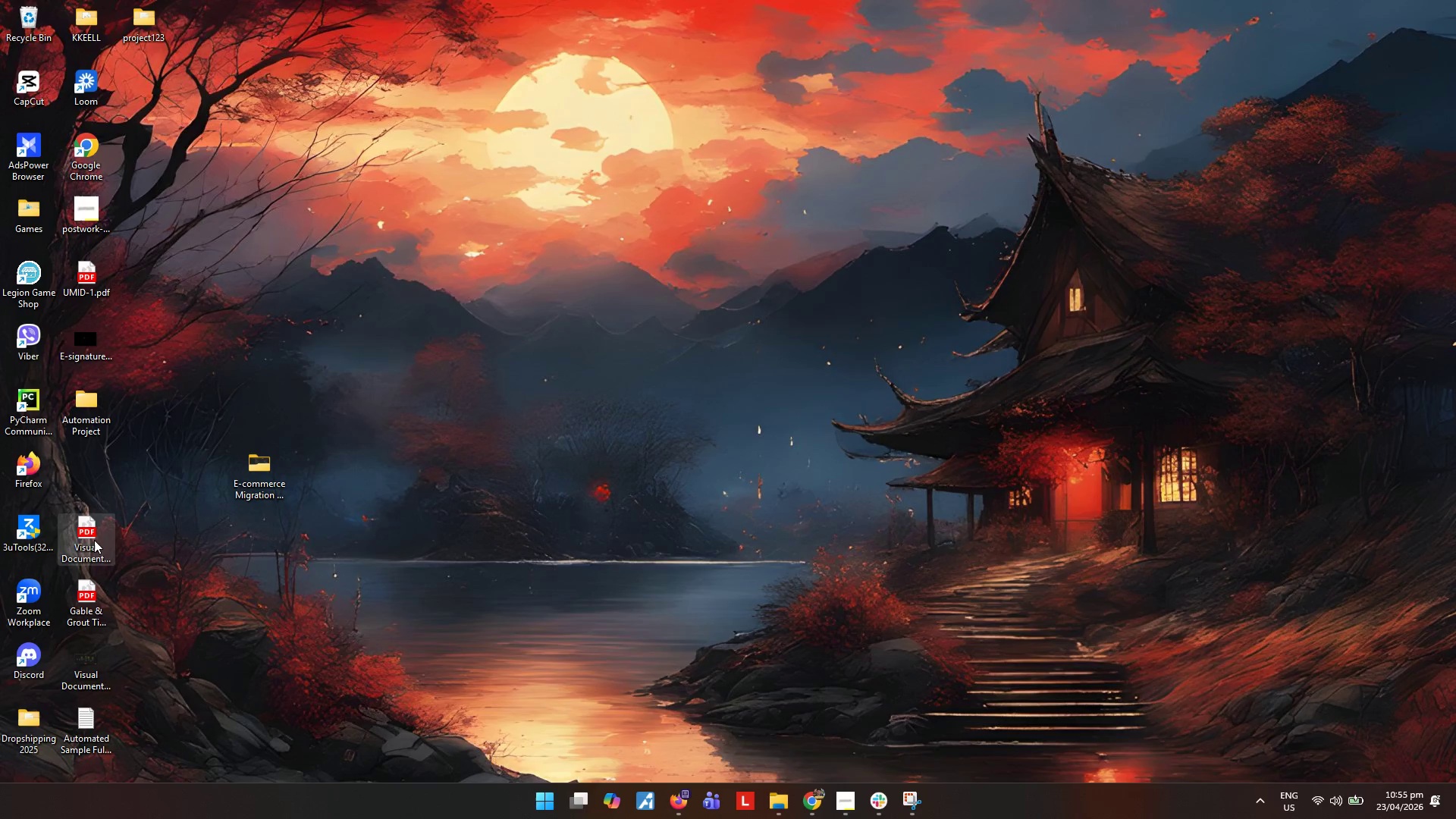 
left_click_drag(start_coordinate=[85, 532], to_coordinate=[99, 539])
 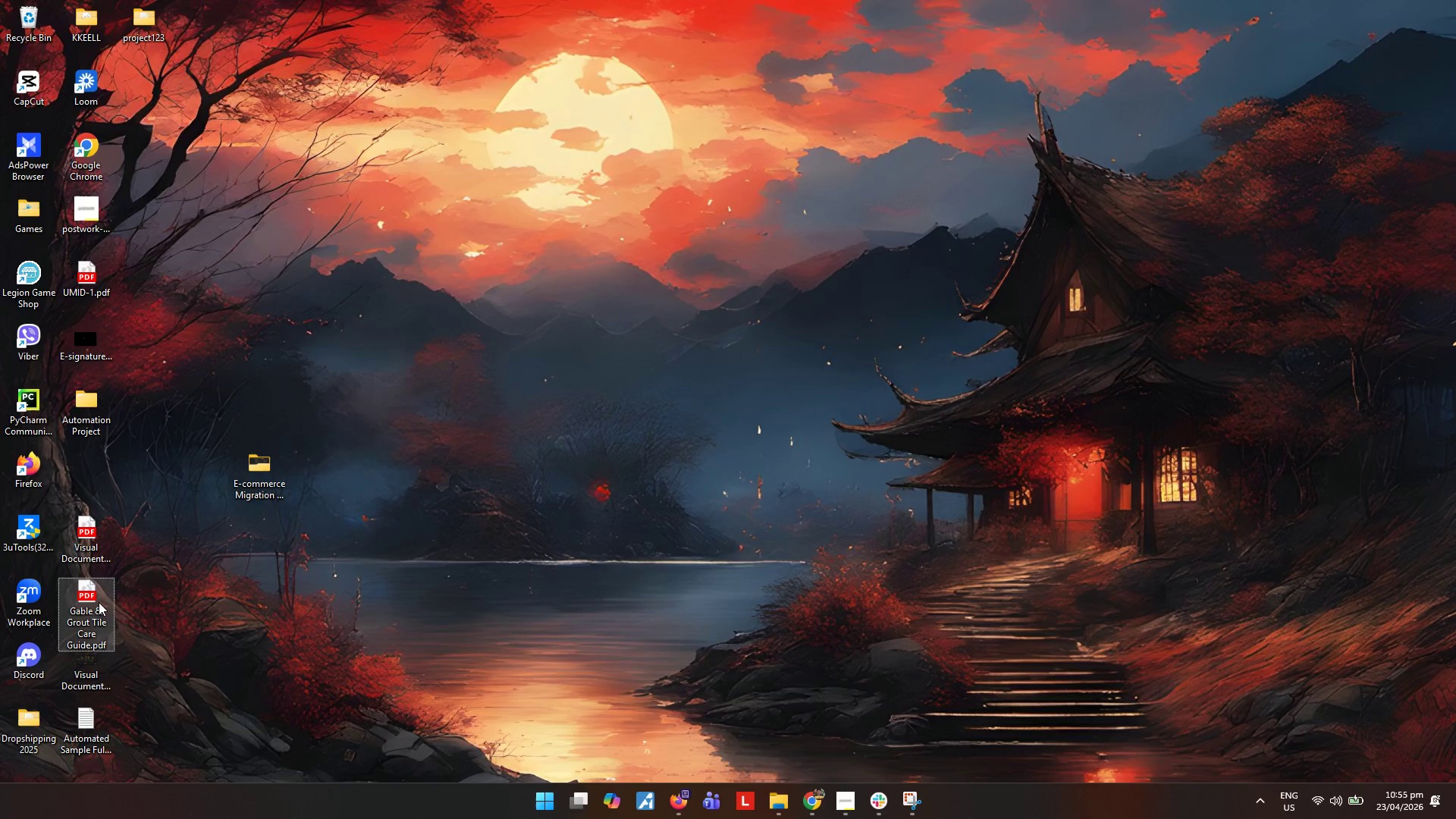 
double_click([186, 581])
 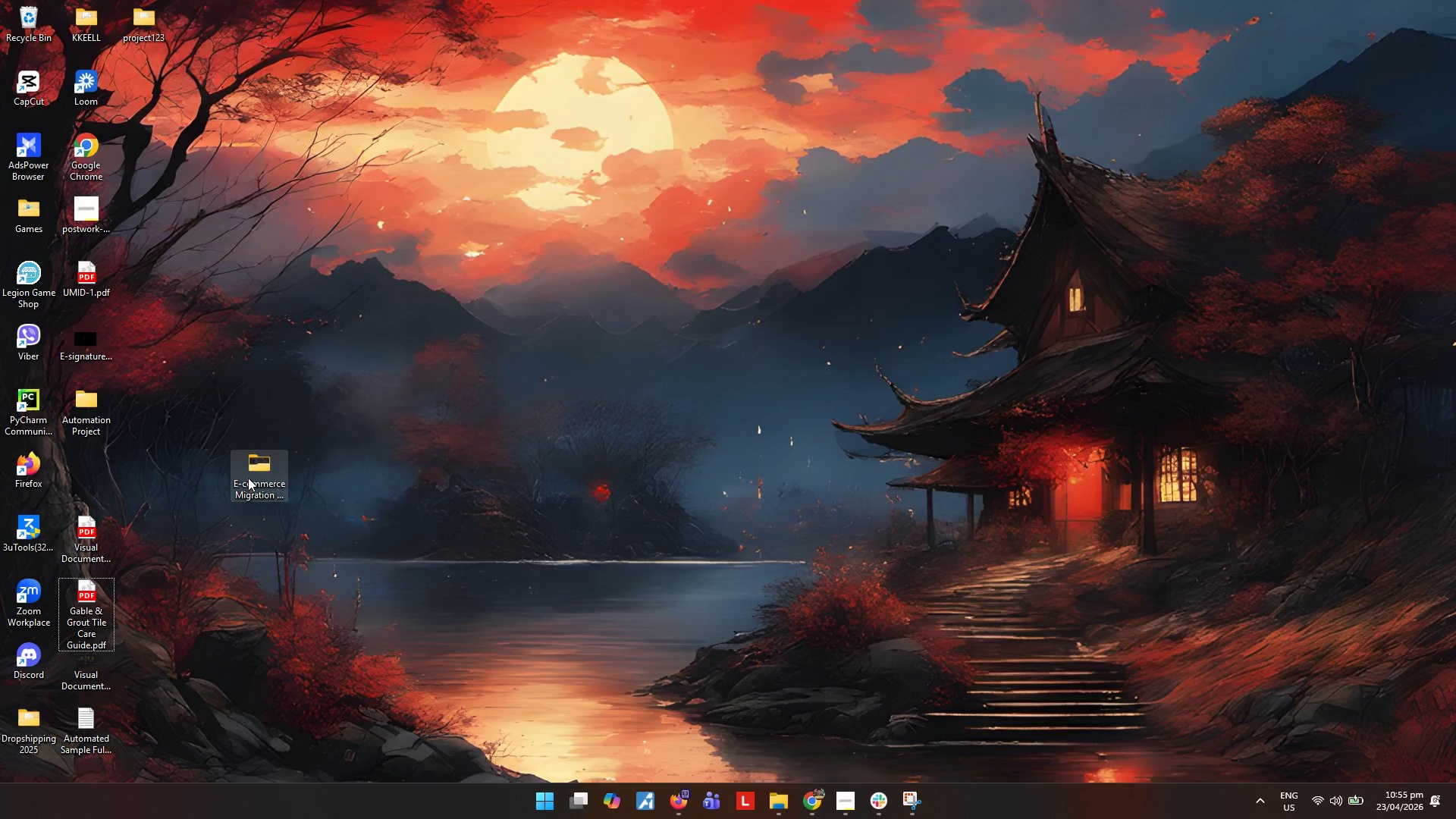 
left_click_drag(start_coordinate=[254, 473], to_coordinate=[88, 406])
 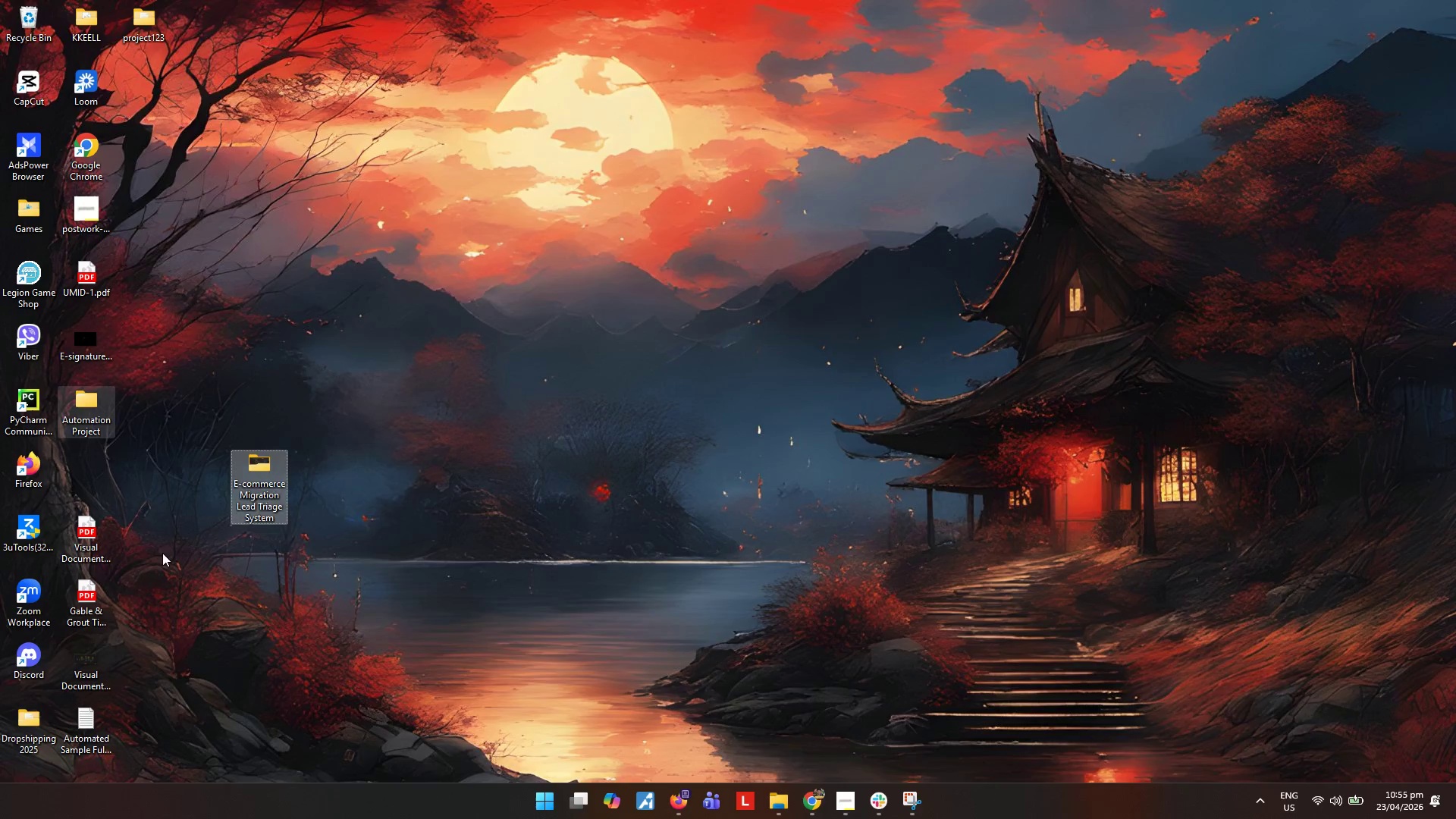 
left_click([183, 584])
 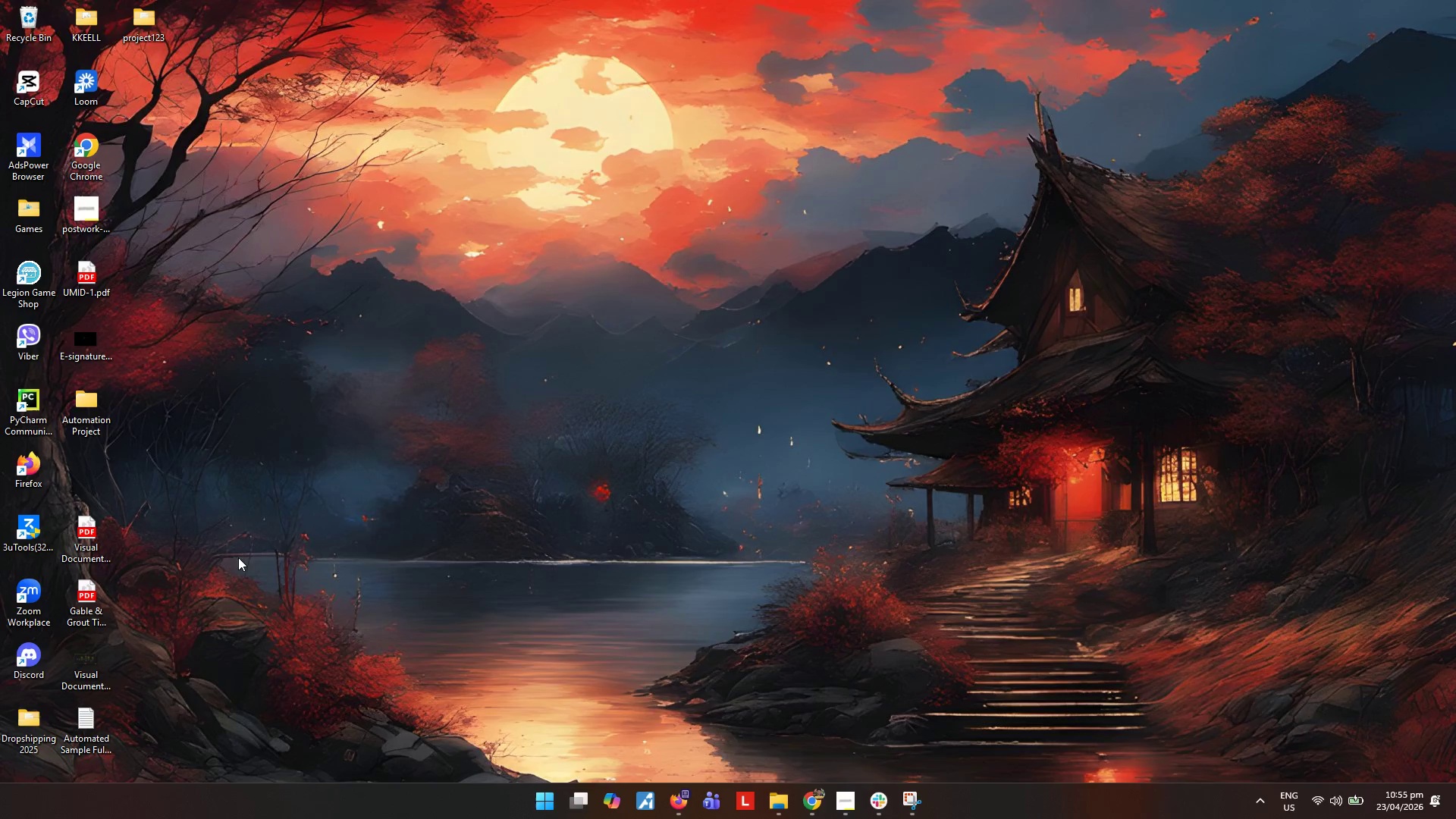 
right_click([262, 532])
 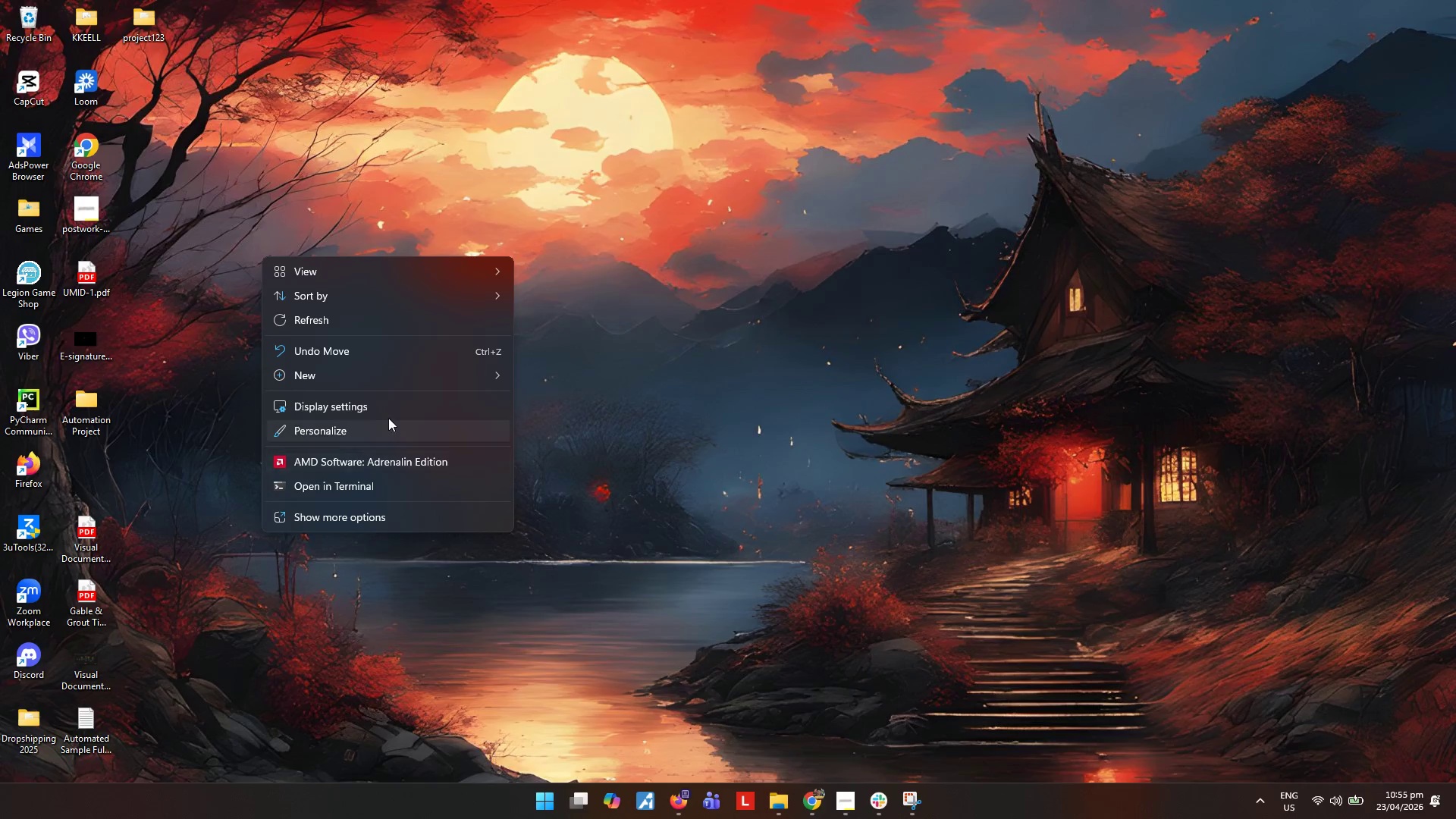 
left_click([412, 373])
 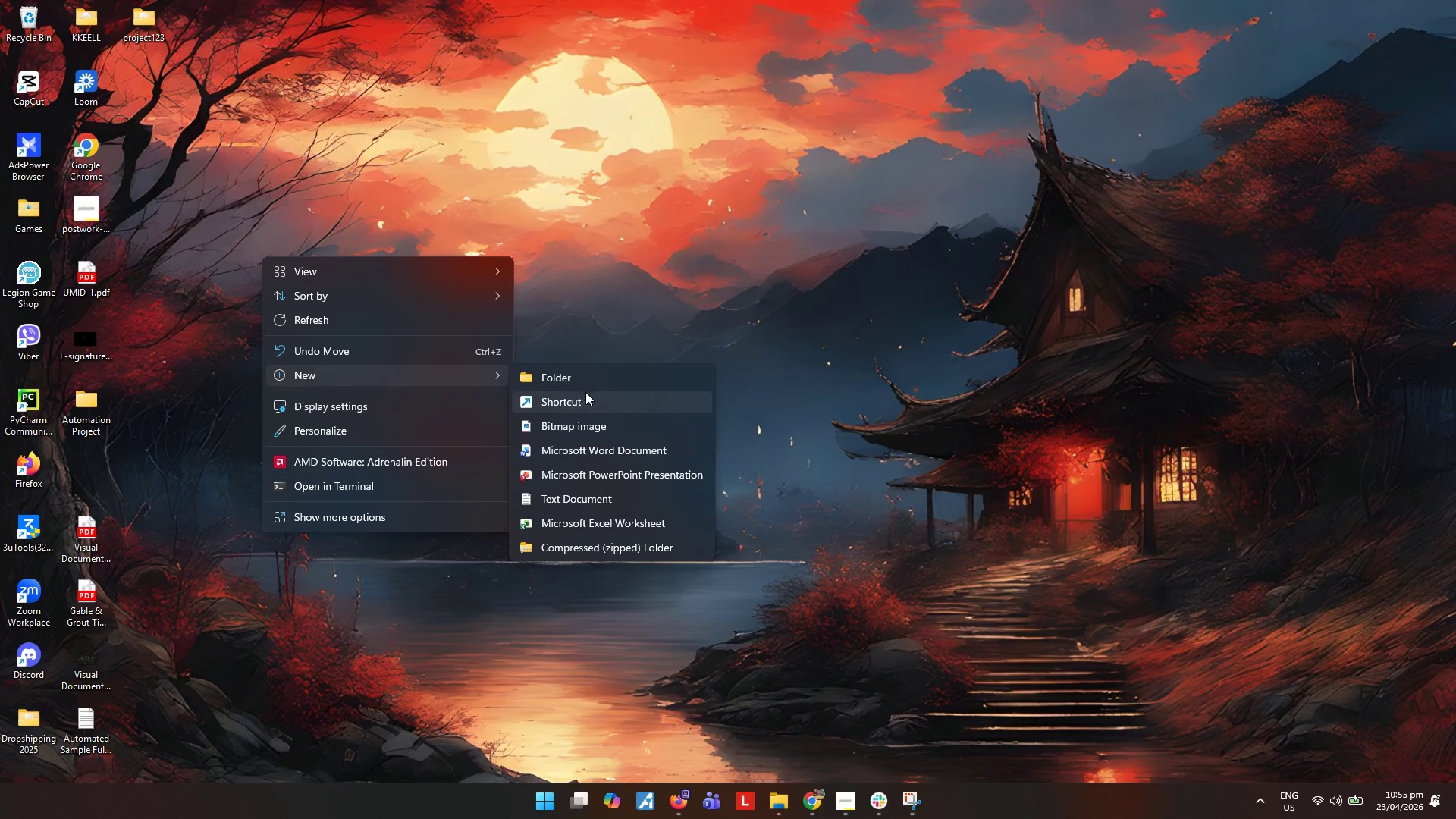 
left_click([595, 385])
 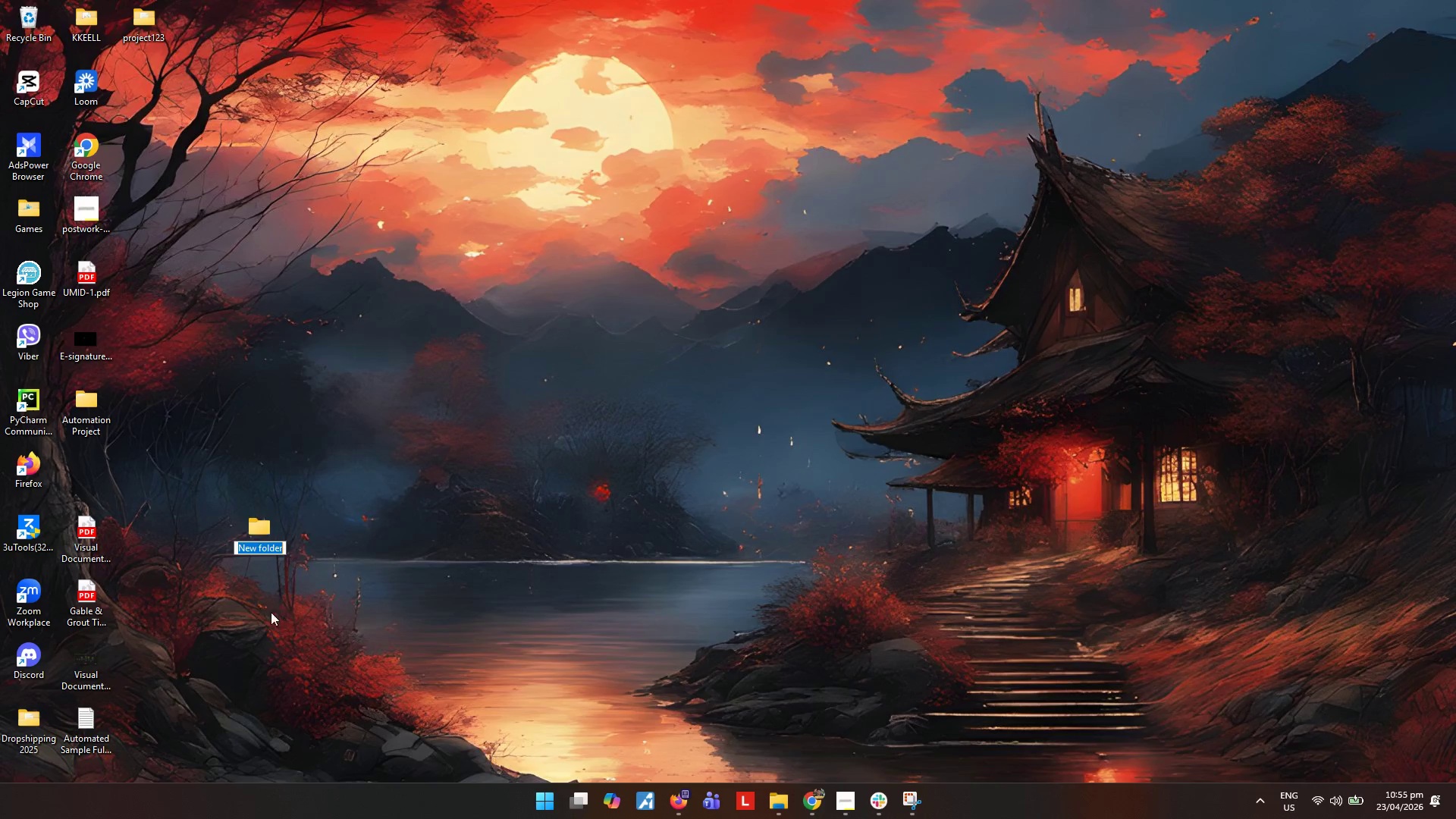 
left_click([253, 612])
 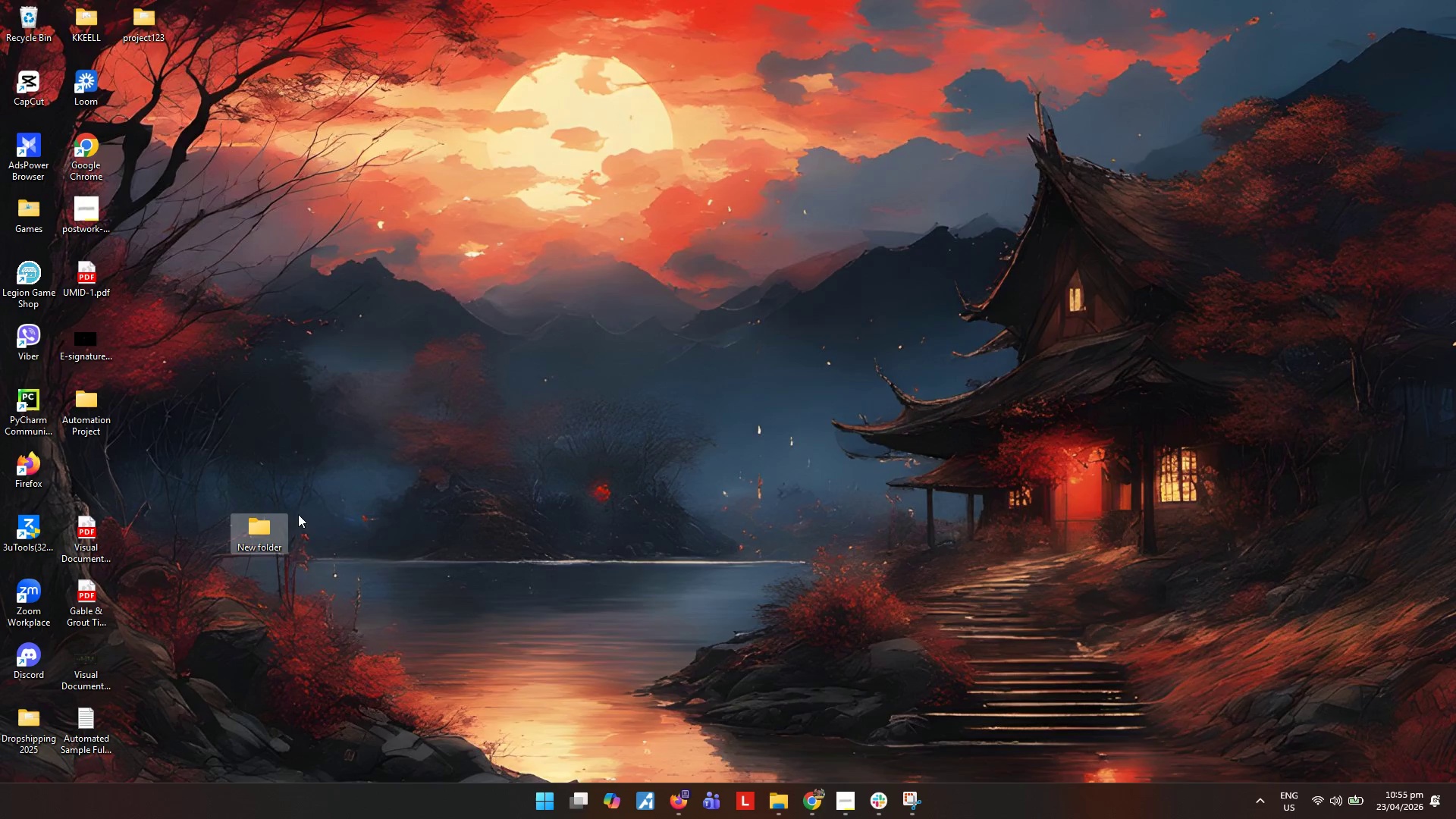 
left_click_drag(start_coordinate=[266, 529], to_coordinate=[290, 494])
 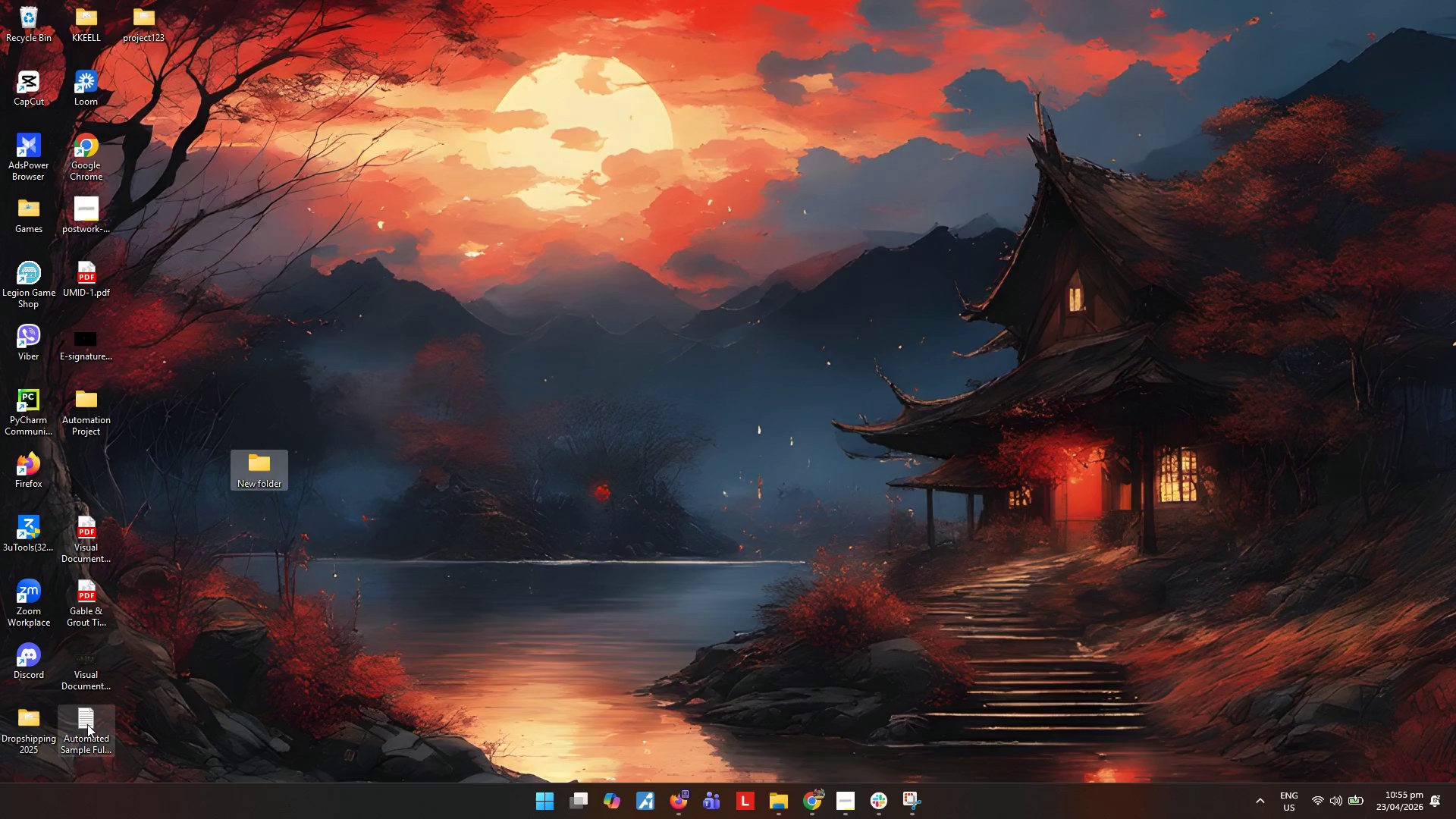 
key(F2)
 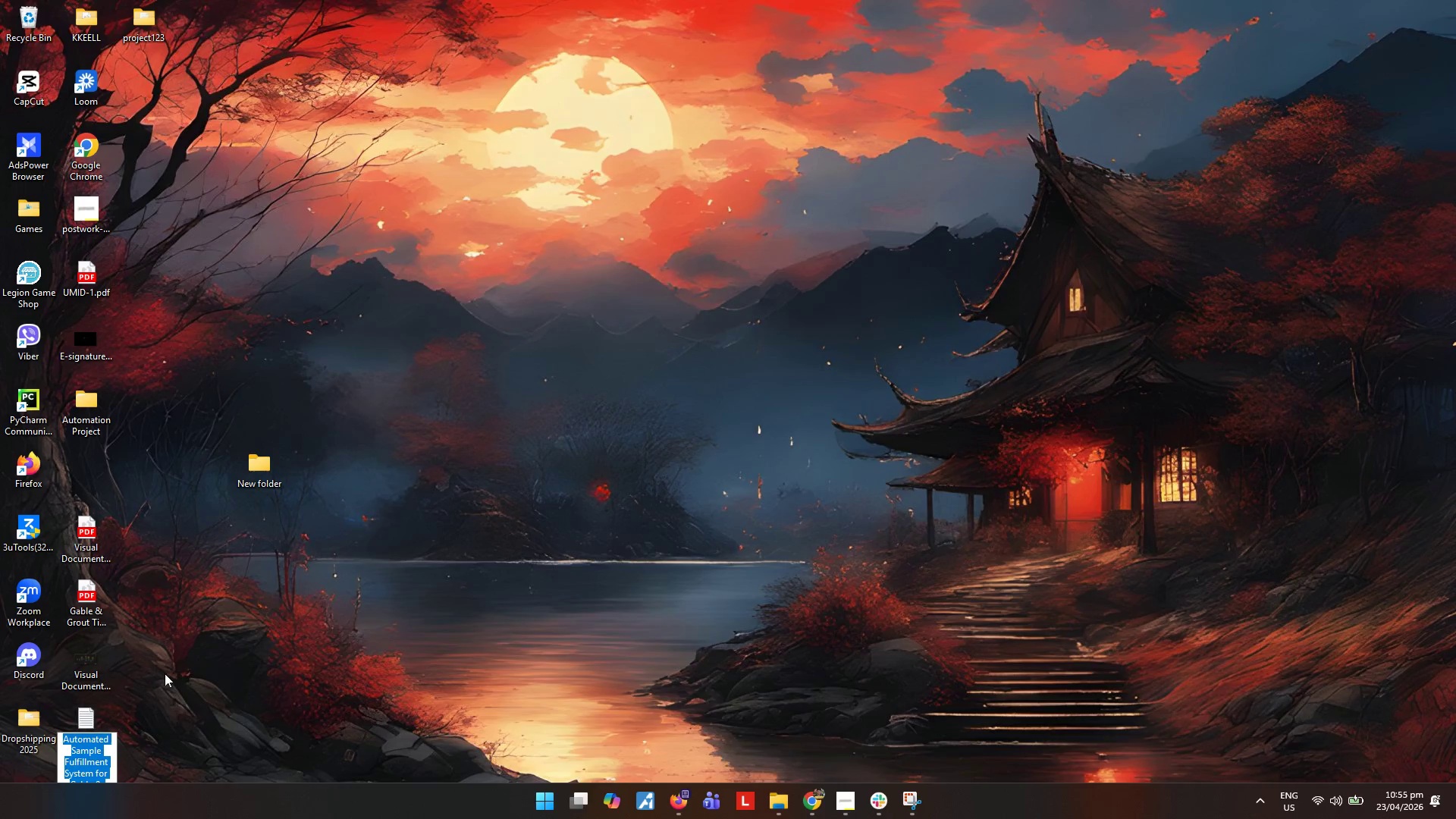 
key(Control+ControlLeft)
 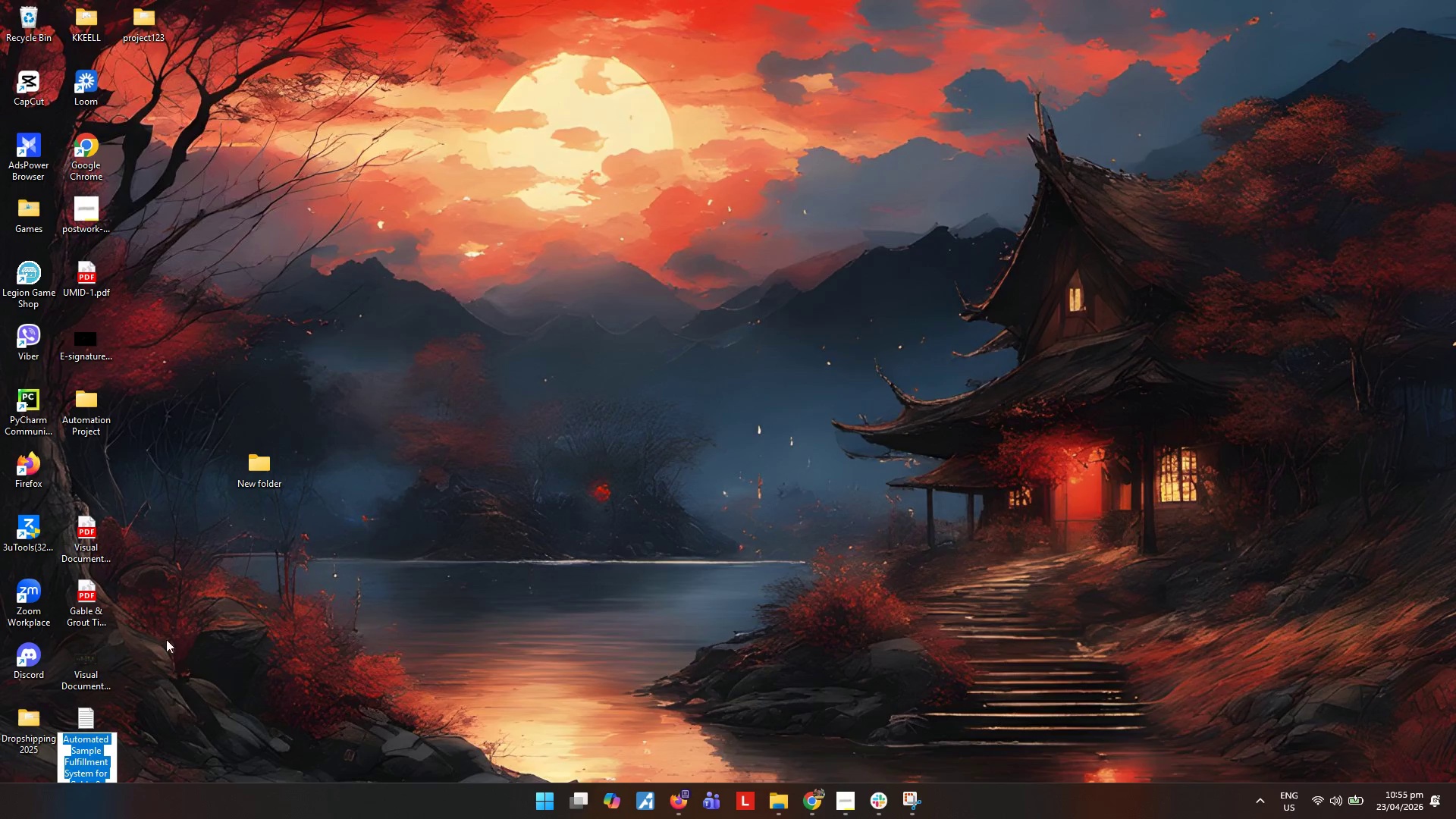 
key(Control+C)
 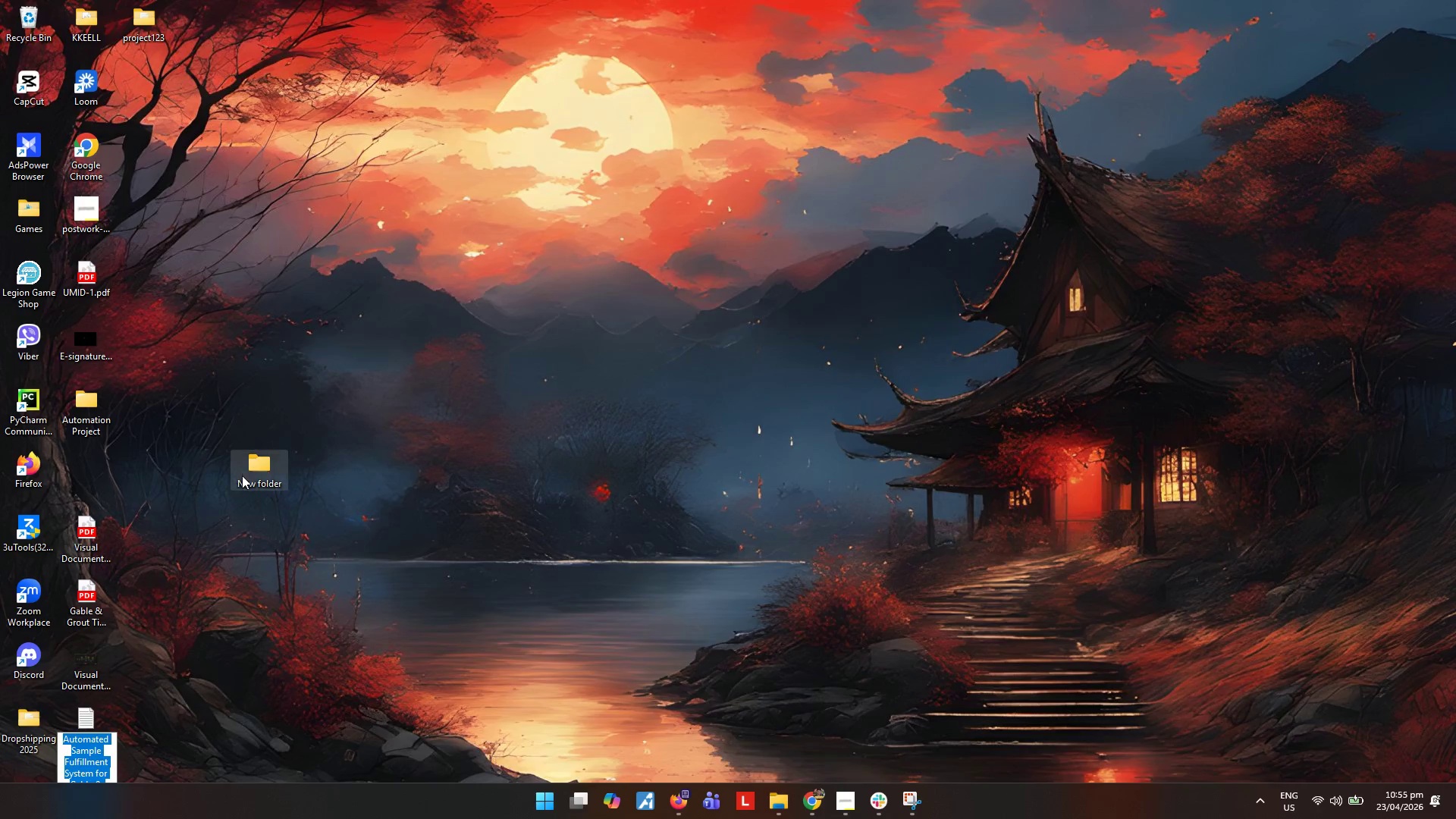 
left_click([243, 474])
 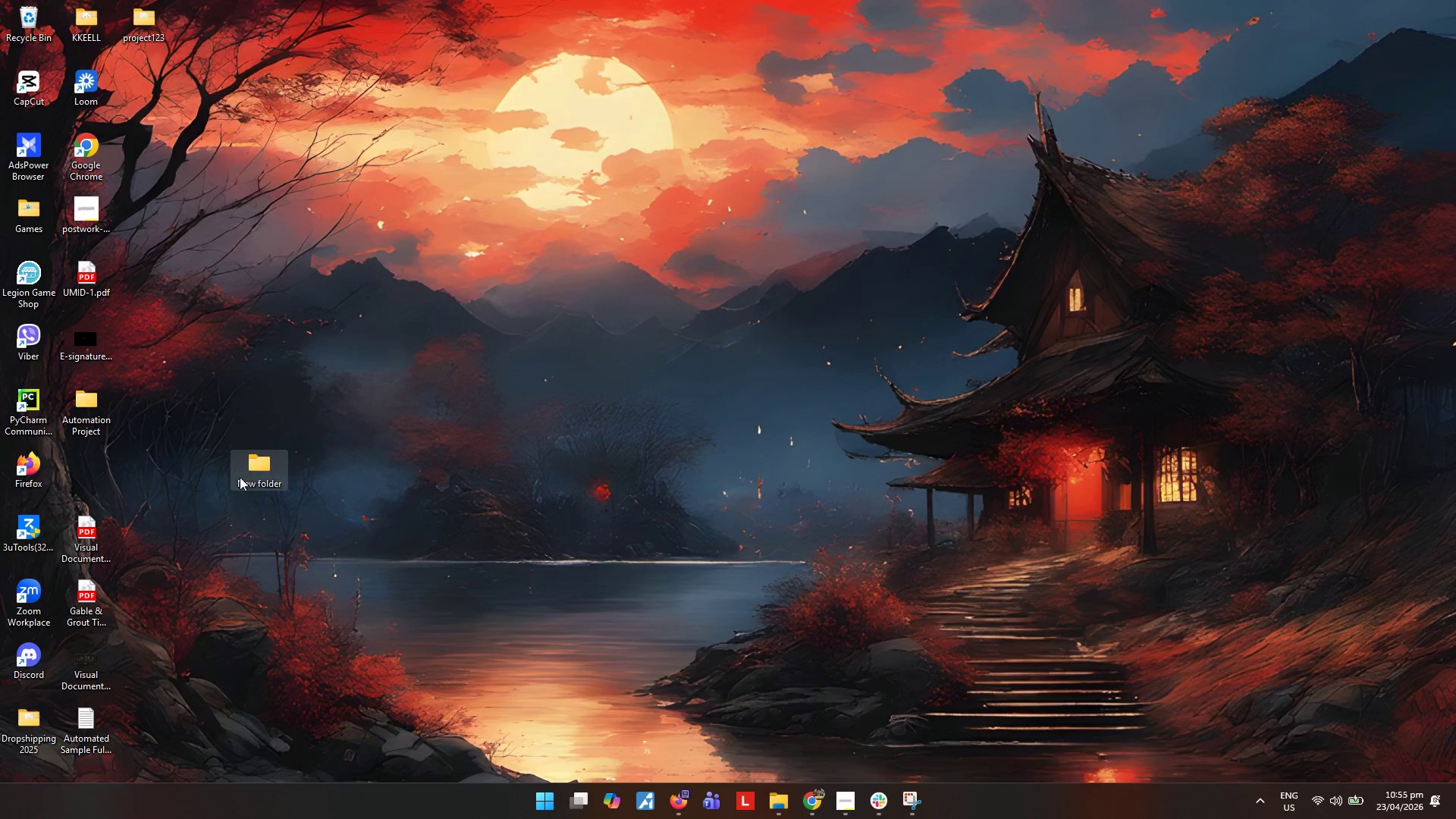 
key(F2)
 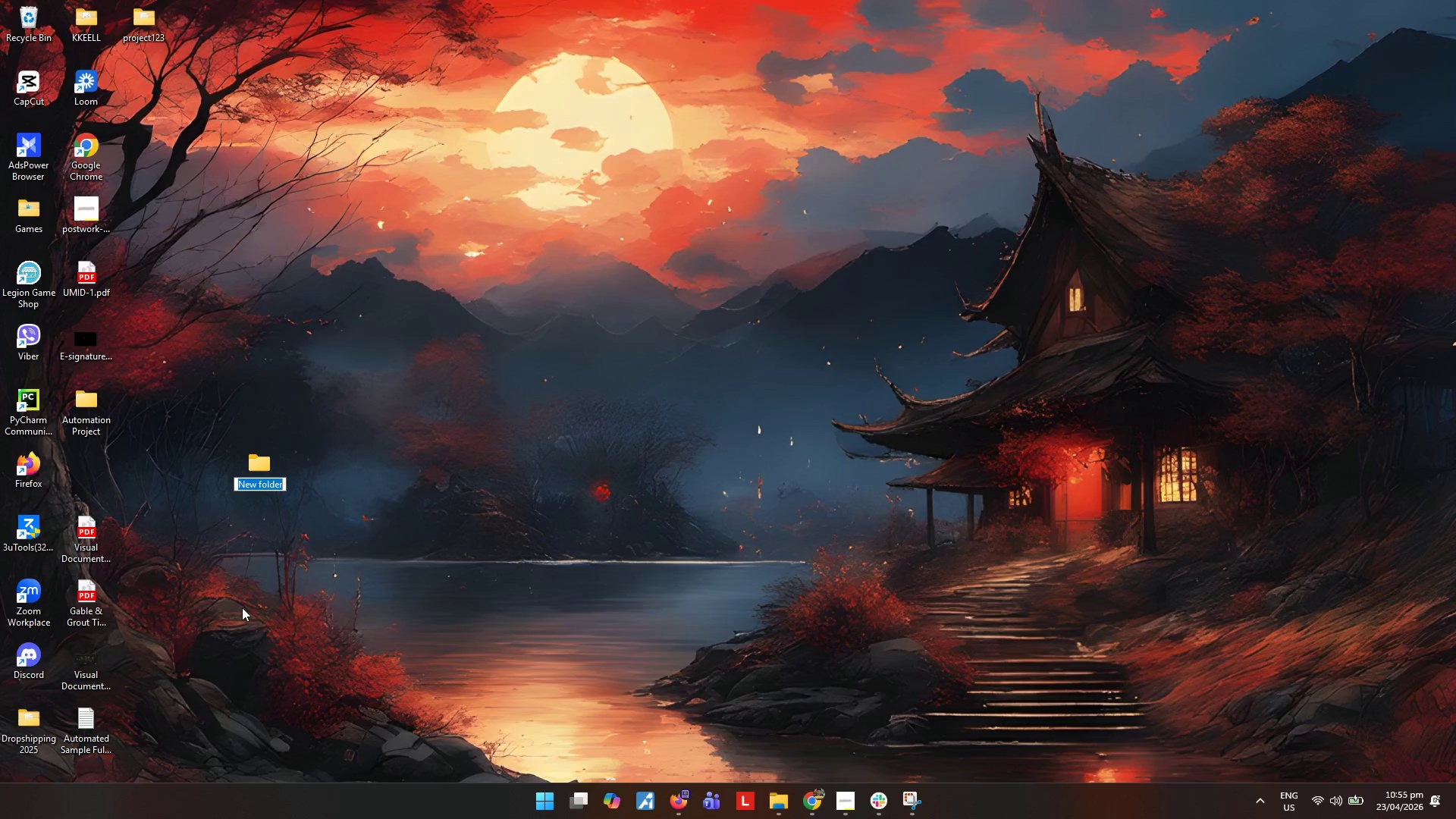 
key(Control+ControlLeft)
 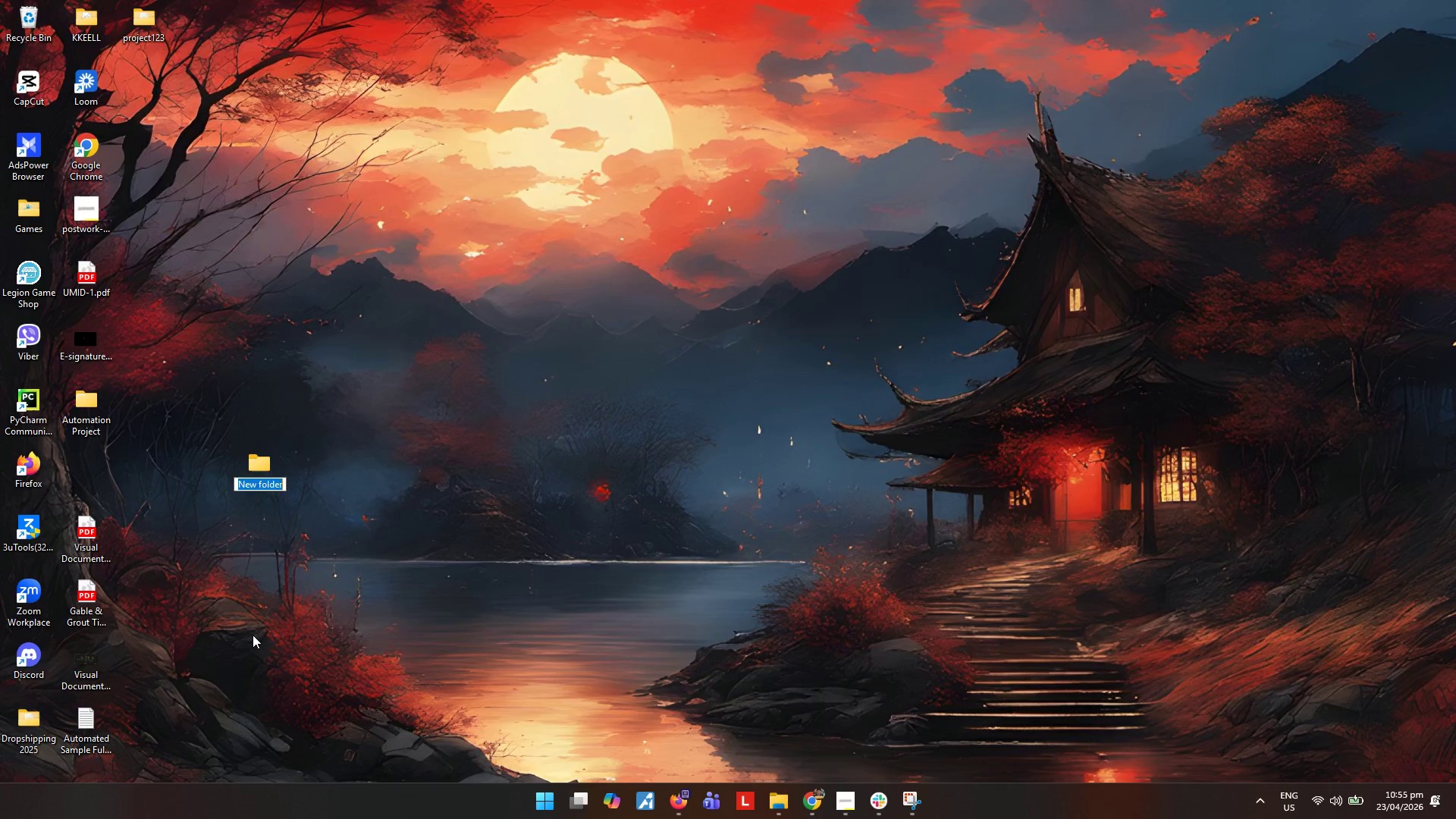 
key(Control+V)
 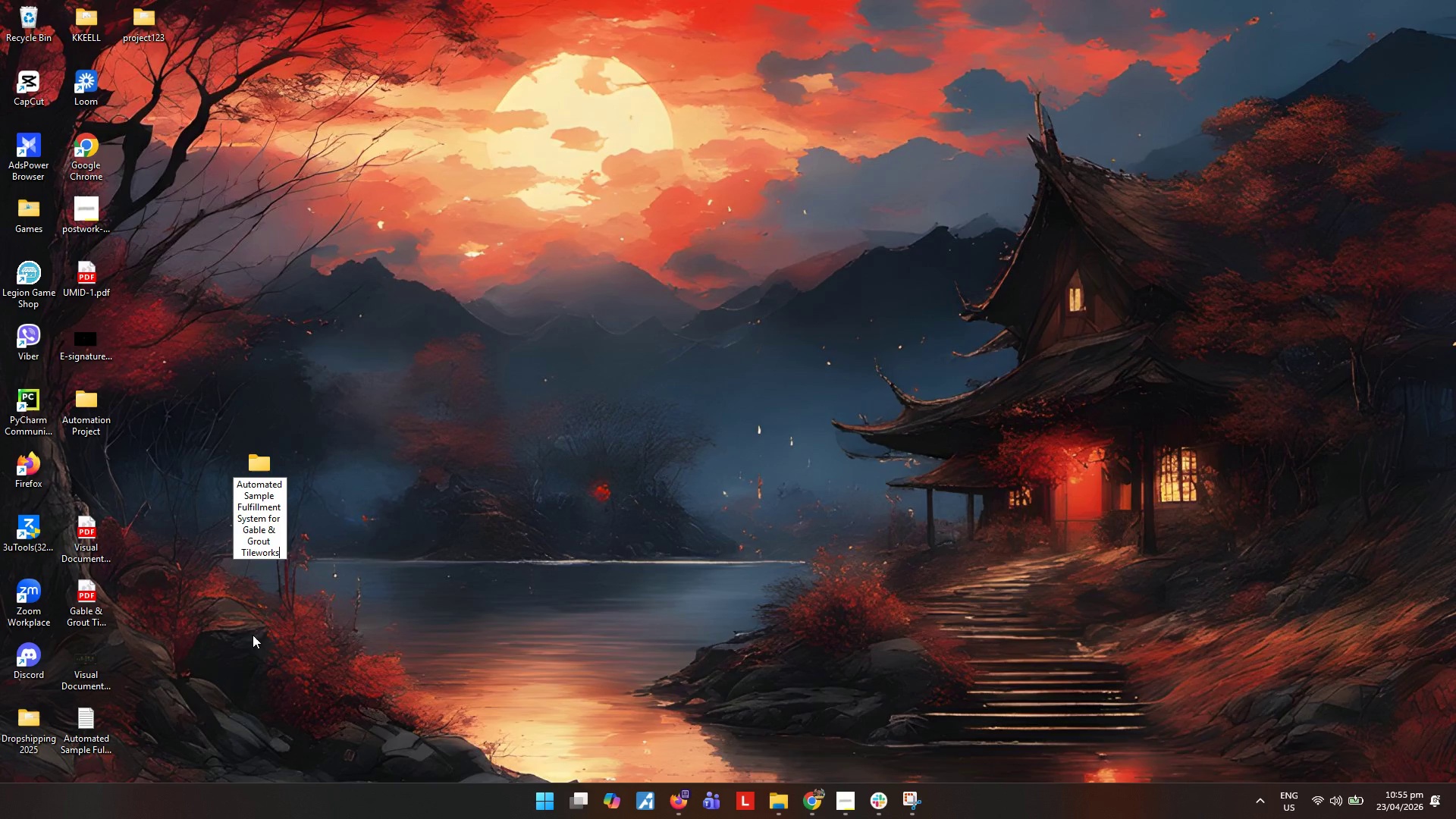 
left_click([253, 635])
 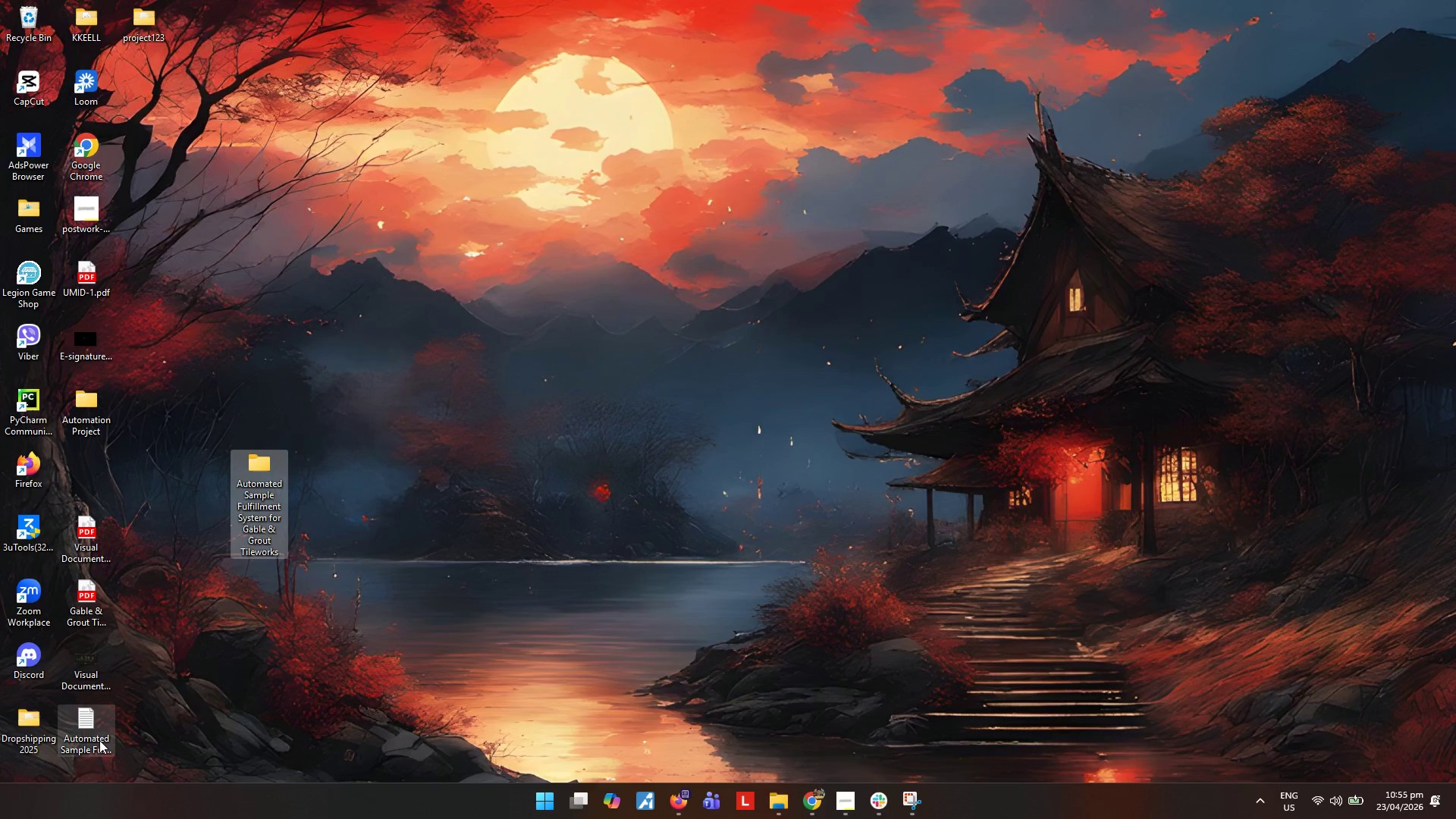 
left_click_drag(start_coordinate=[86, 729], to_coordinate=[83, 485])
 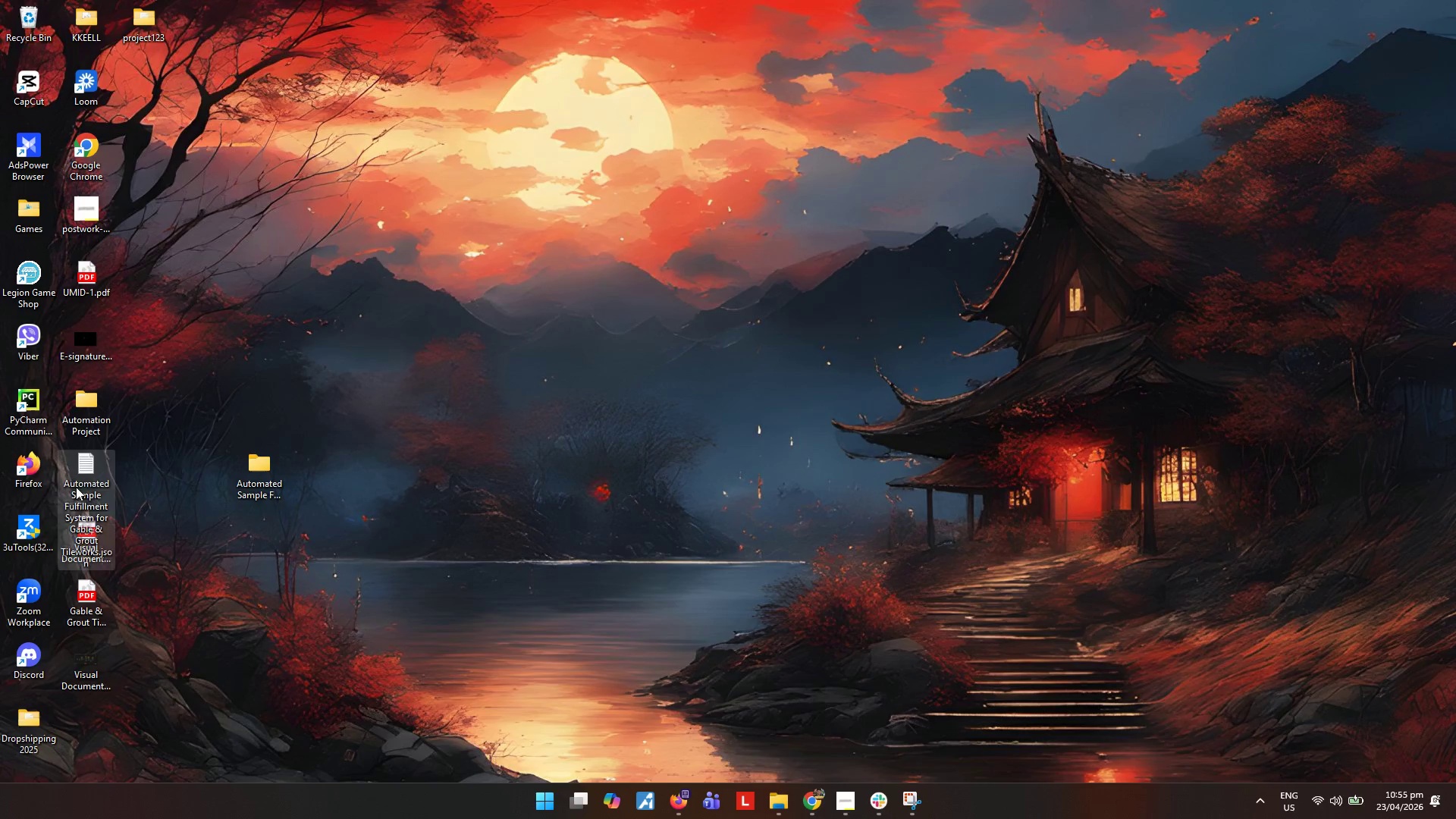 
type([F2]JSON n8n workfo)
key(Backspace)
type(low)
 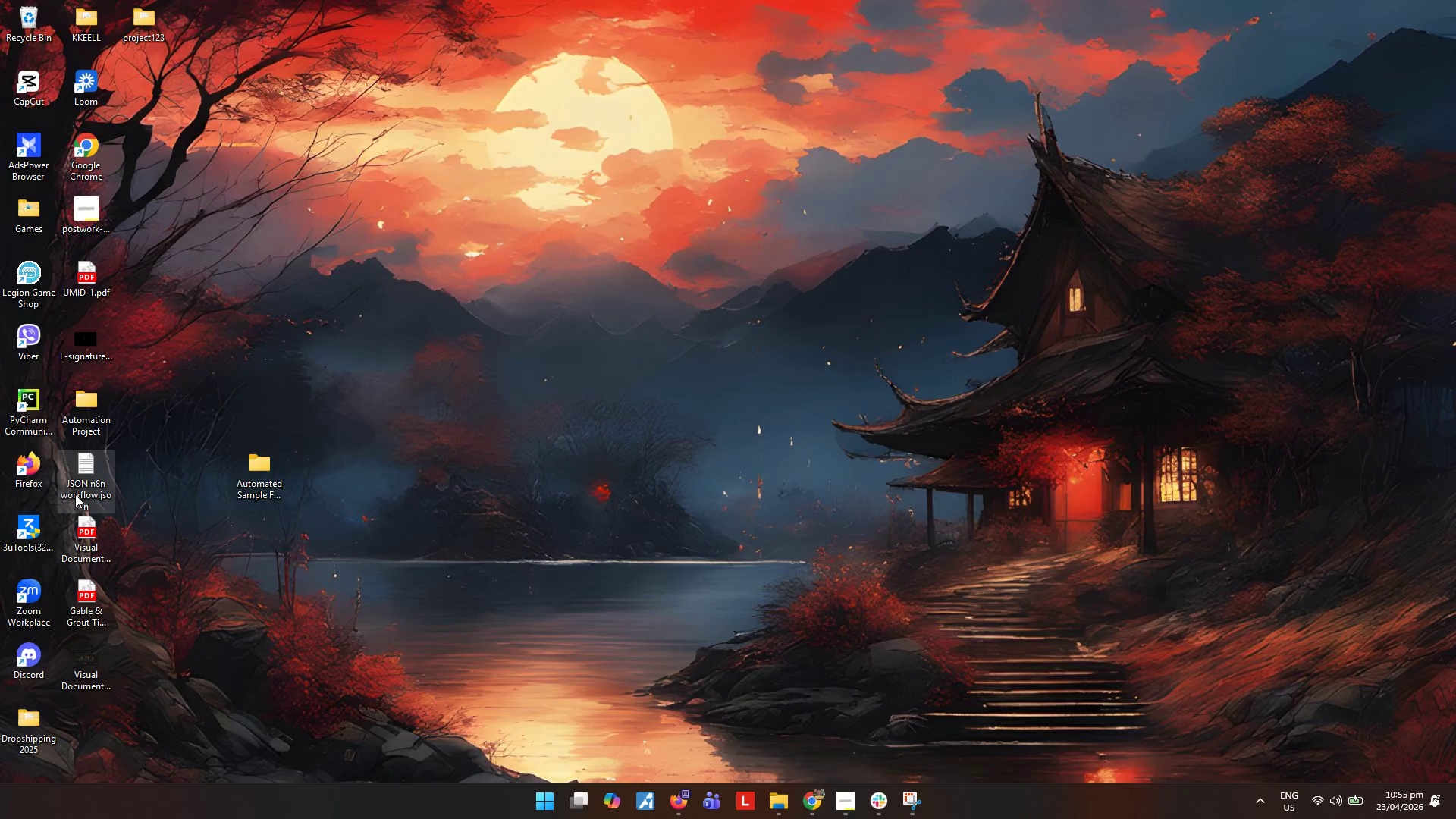 
 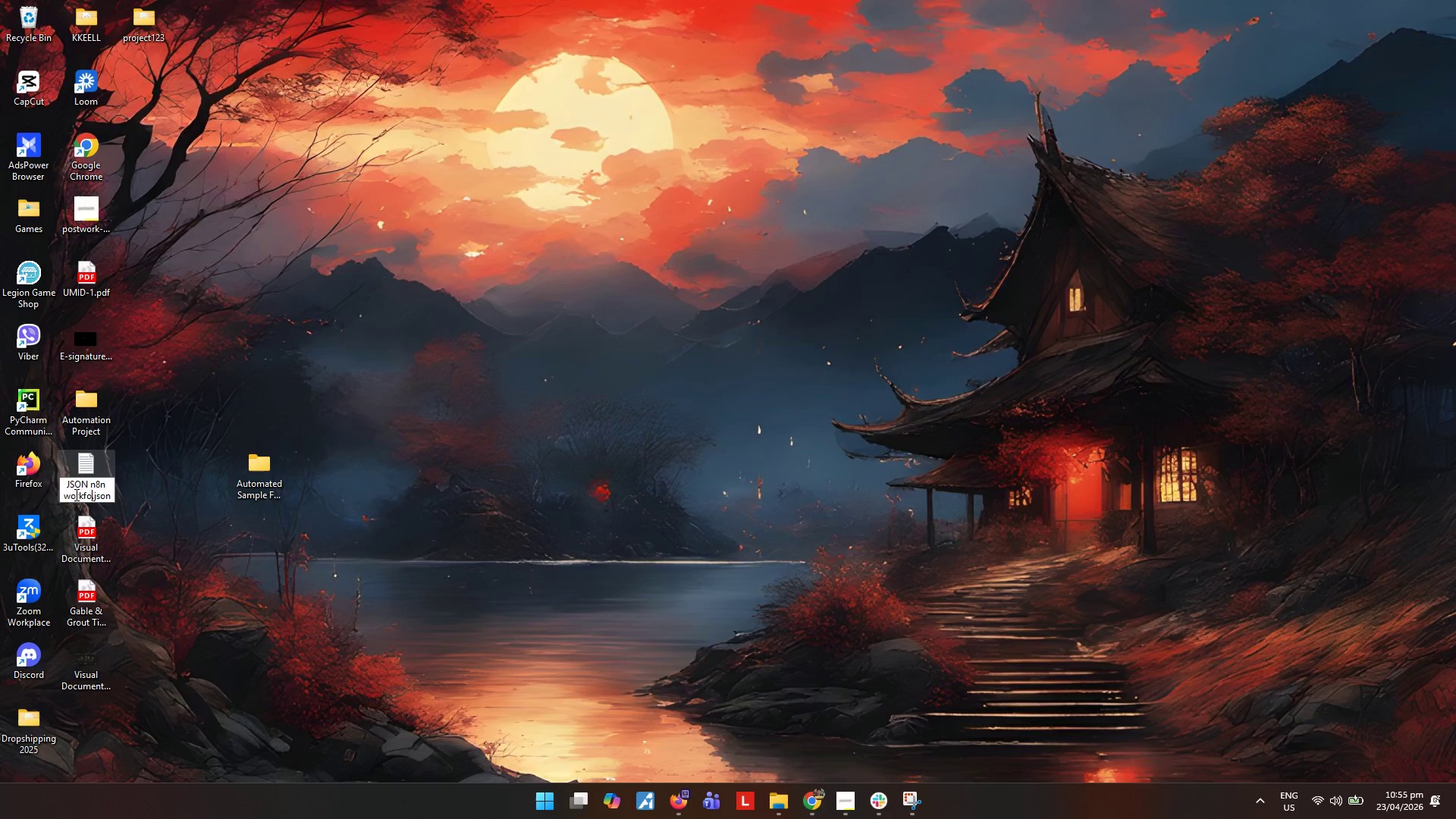 
key(Enter)
 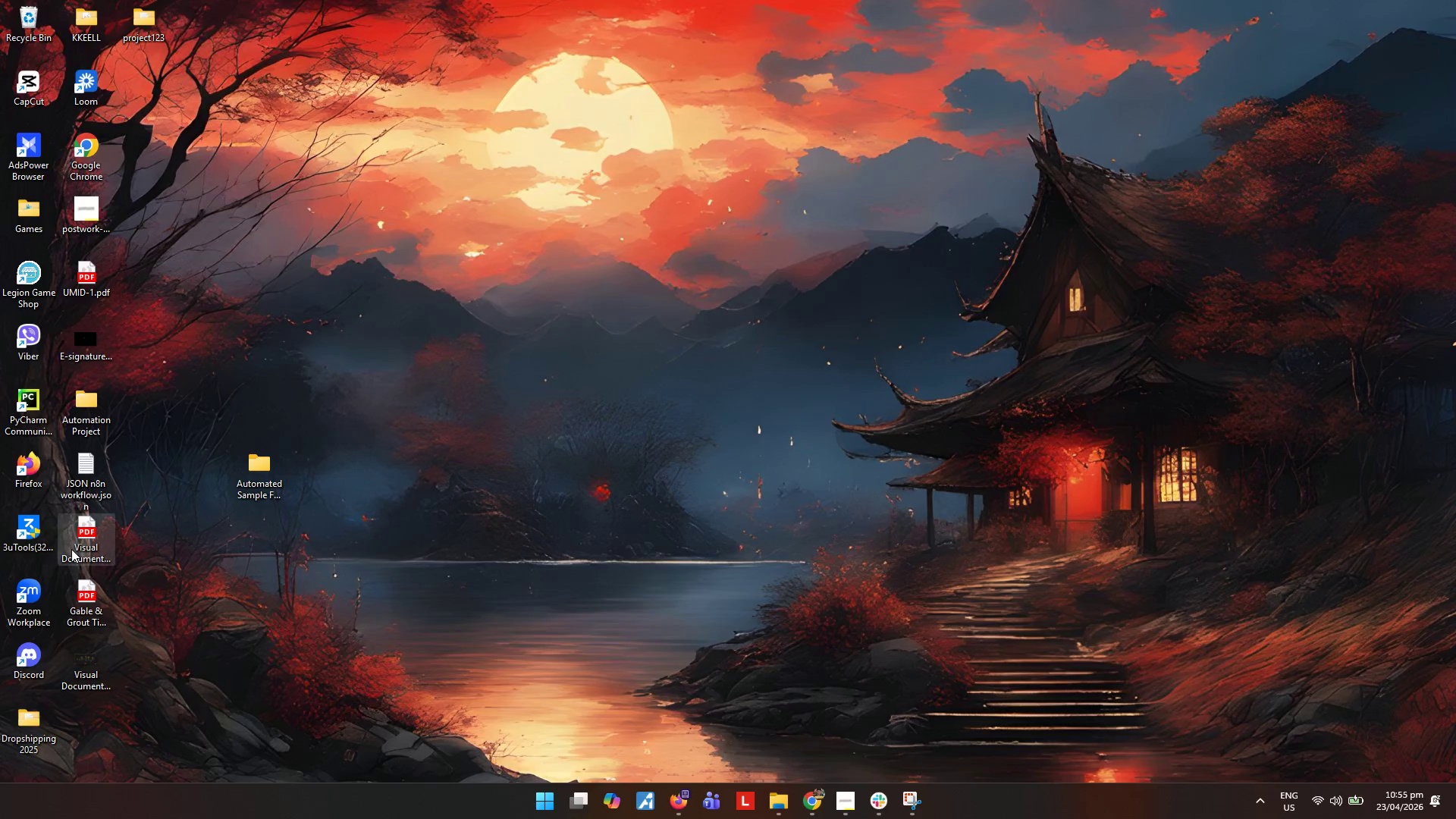 
left_click_drag(start_coordinate=[90, 544], to_coordinate=[99, 549])
 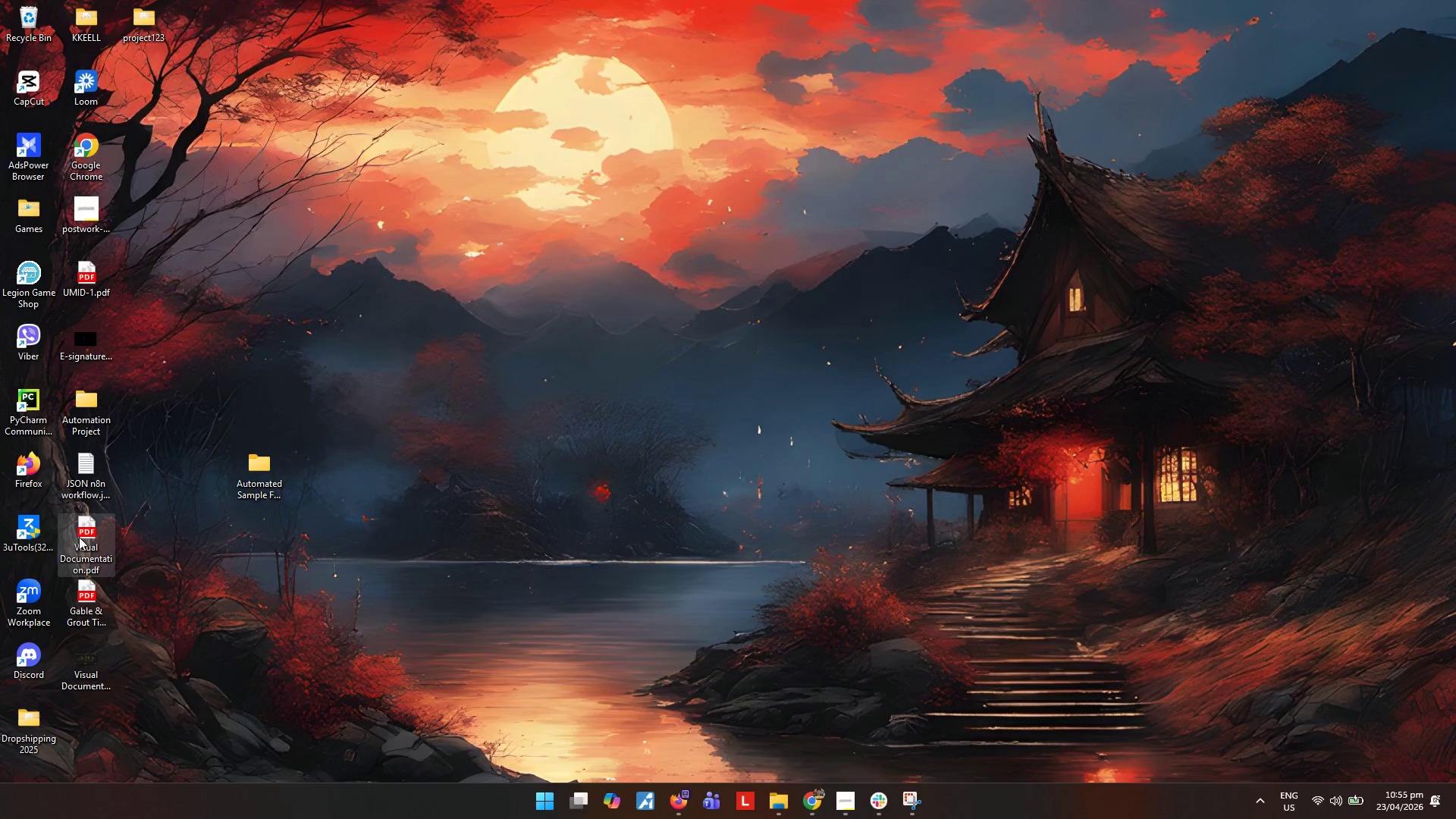 
left_click([140, 541])
 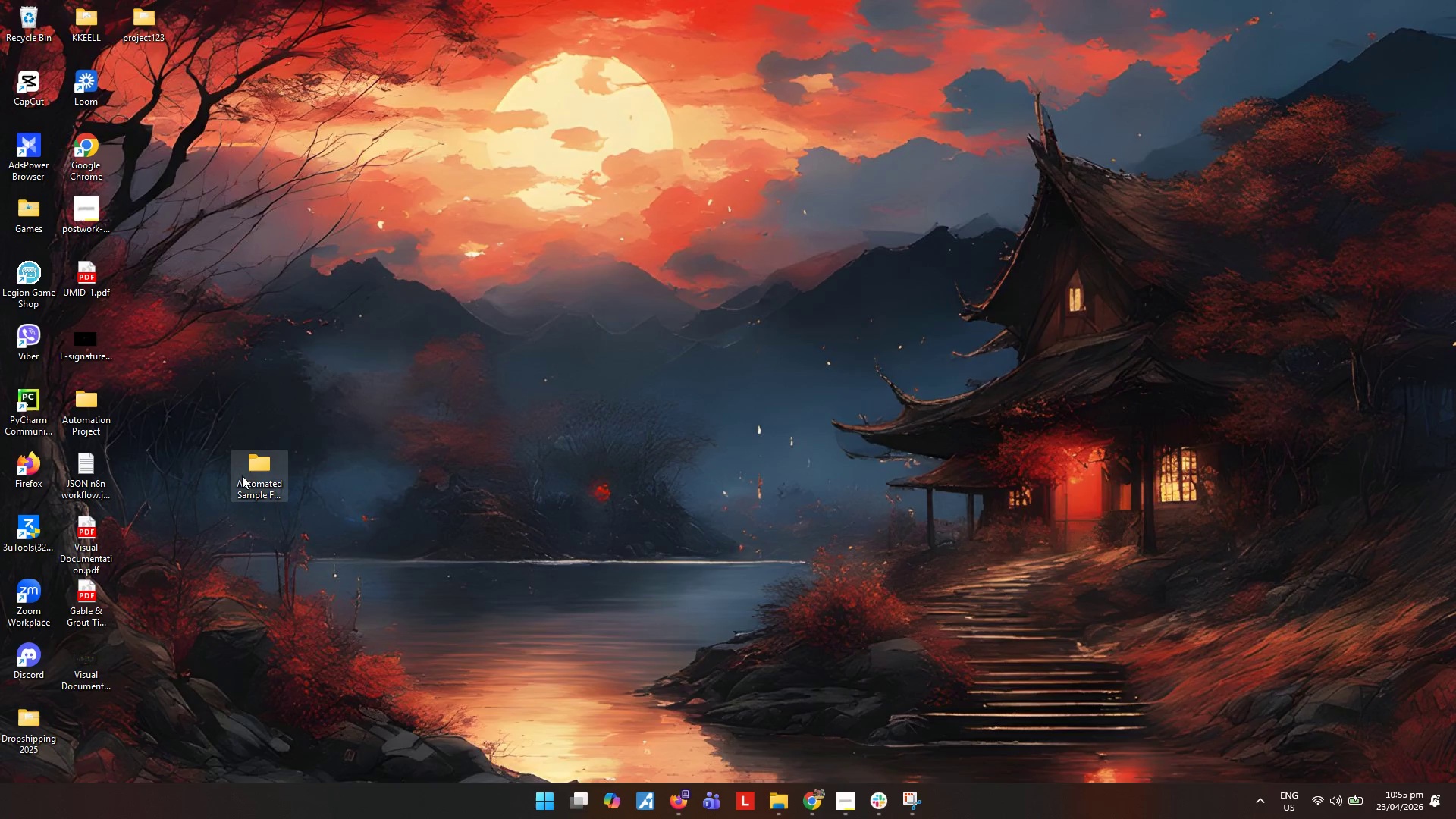 
left_click_drag(start_coordinate=[269, 469], to_coordinate=[224, 592])
 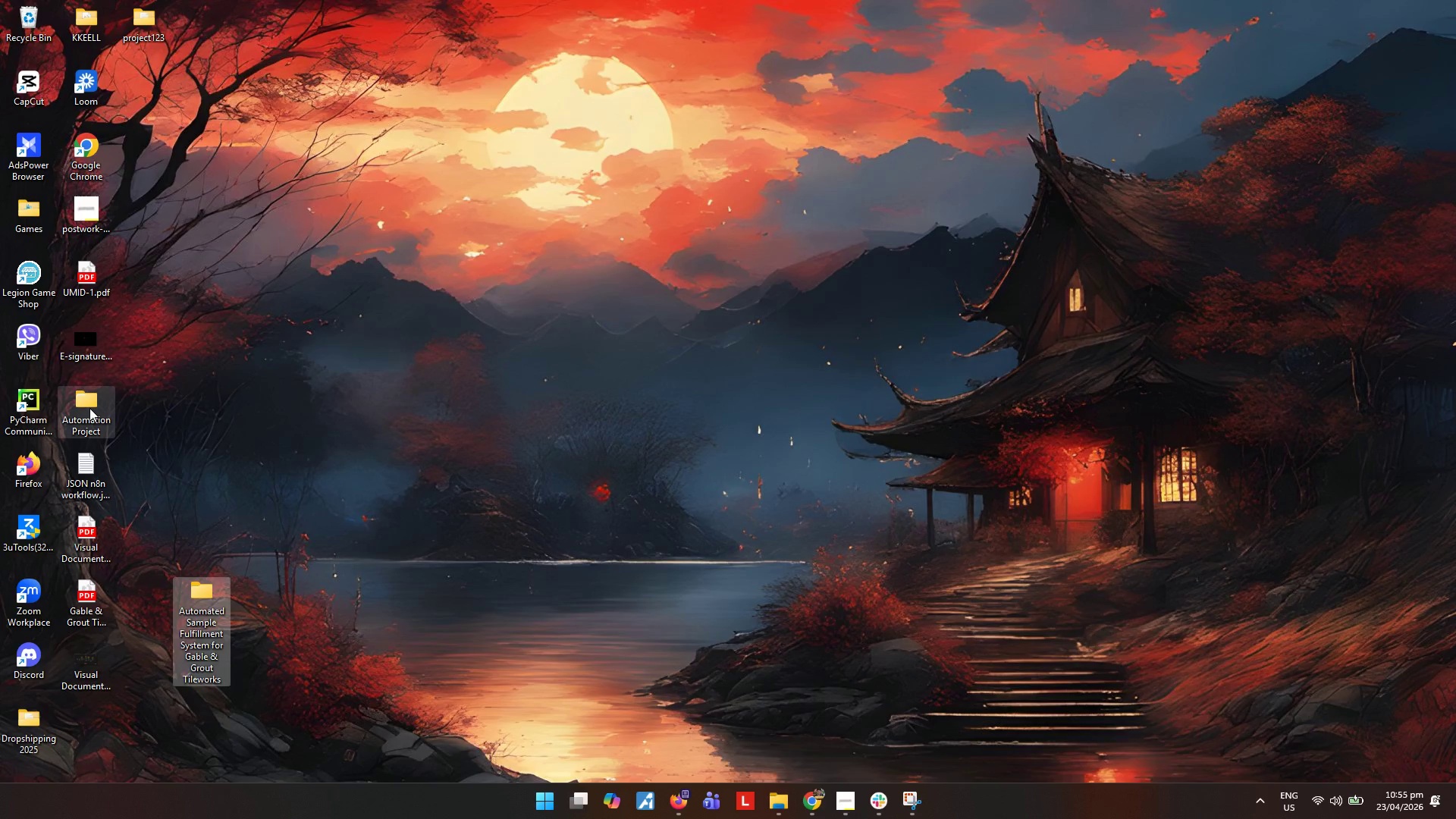 
double_click([89, 408])
 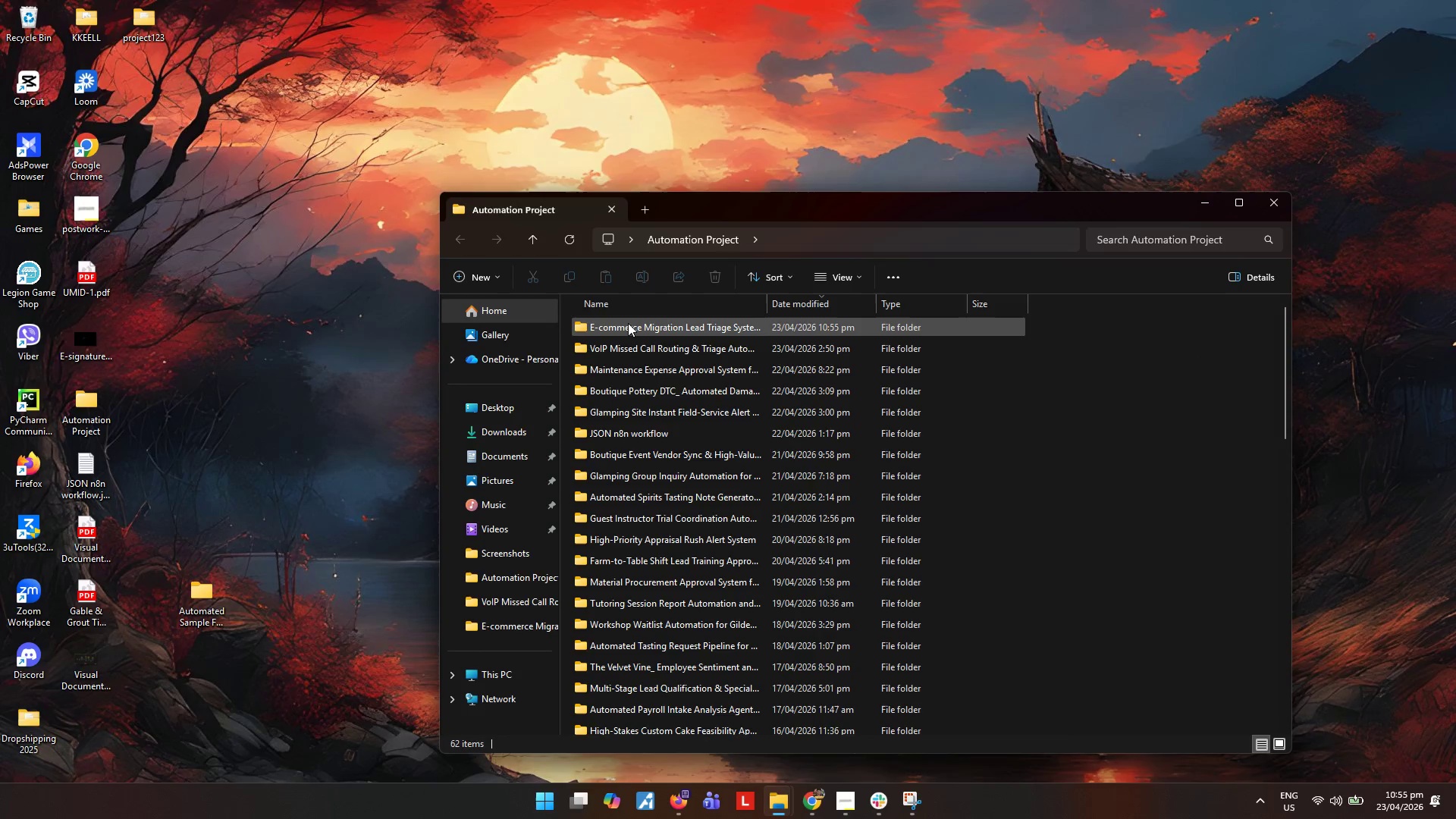 
double_click([629, 323])
 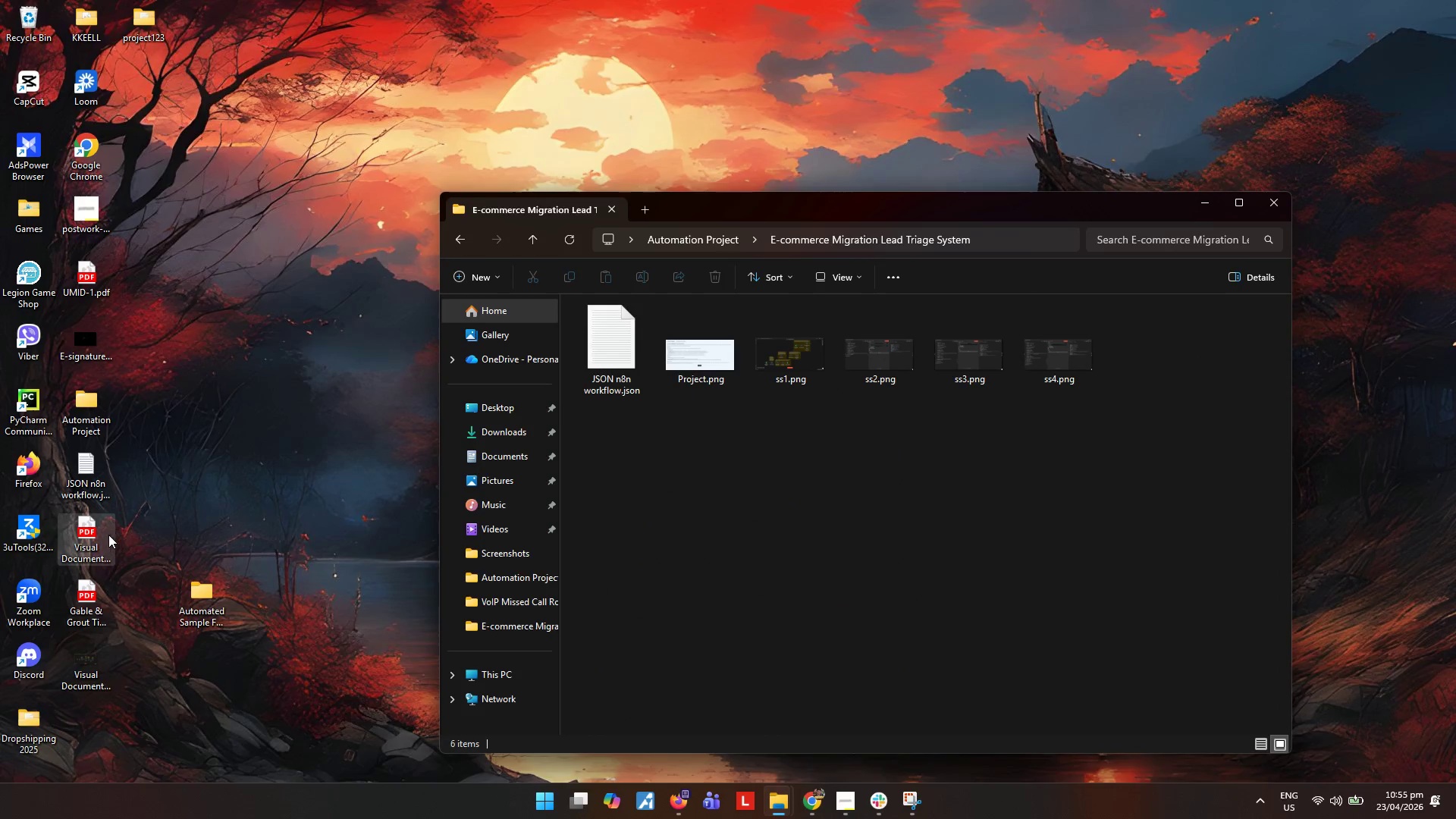 
left_click_drag(start_coordinate=[92, 541], to_coordinate=[208, 513])
 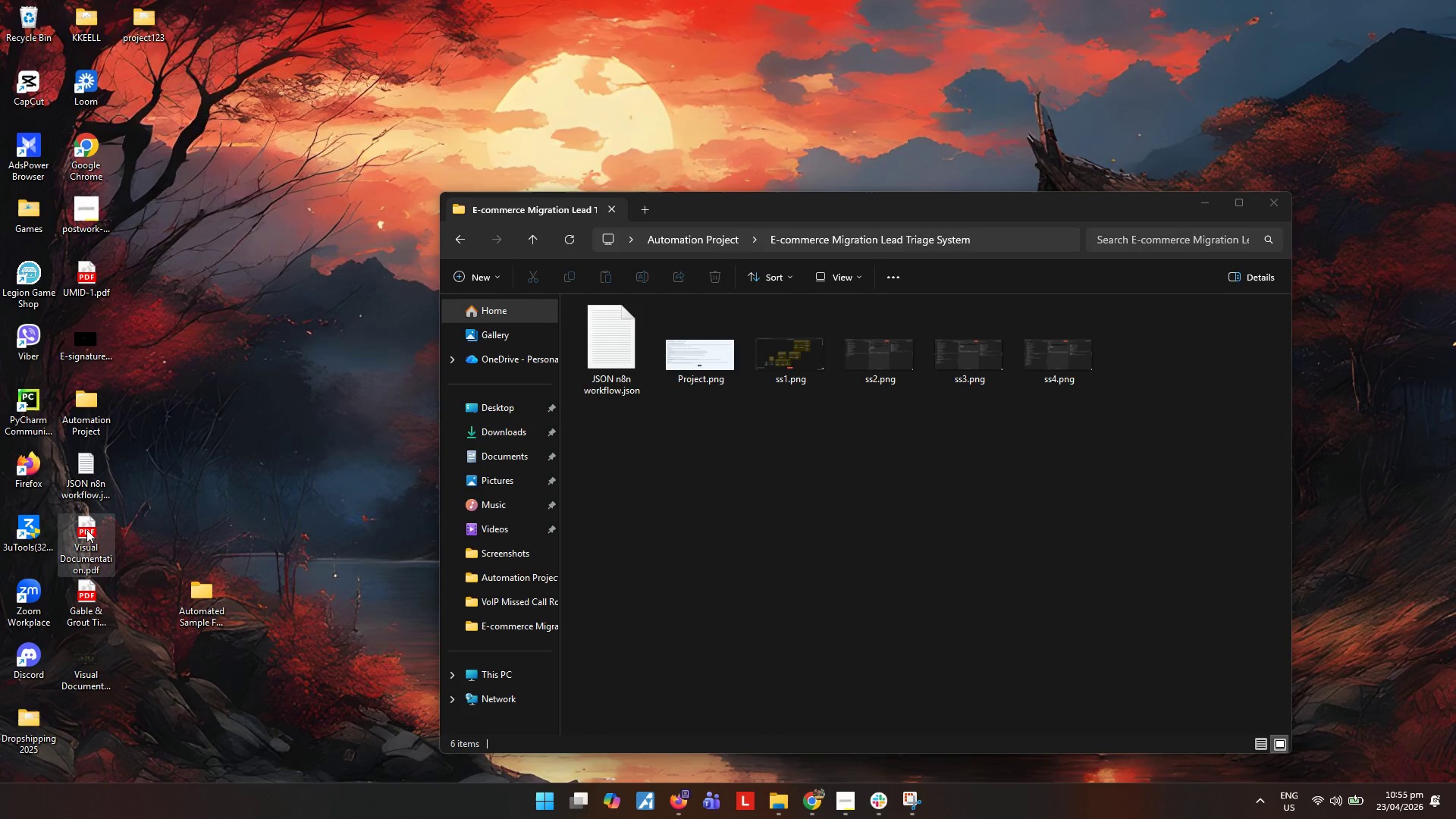 
left_click_drag(start_coordinate=[86, 529], to_coordinate=[764, 483])
 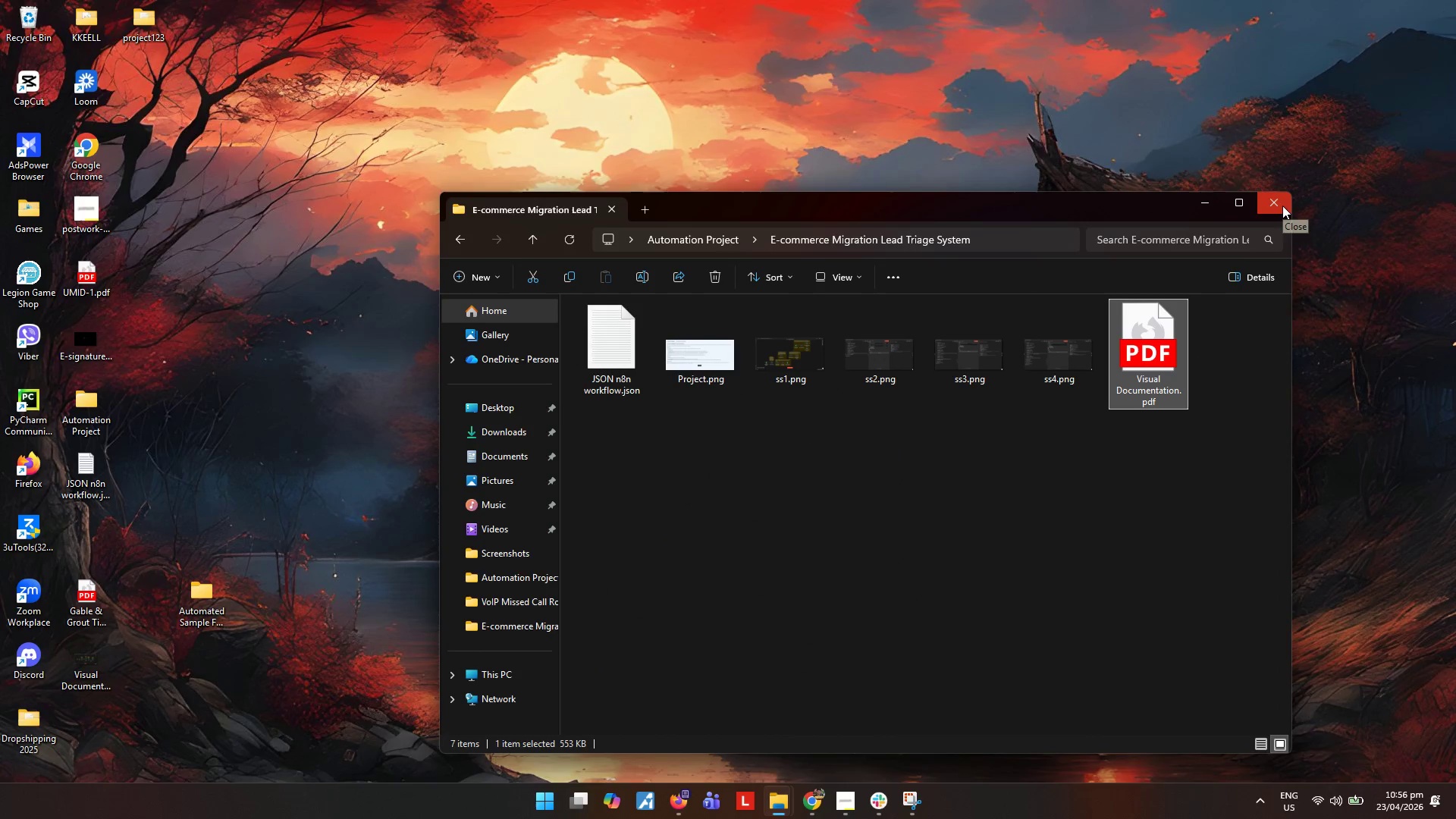 
left_click([1282, 206])
 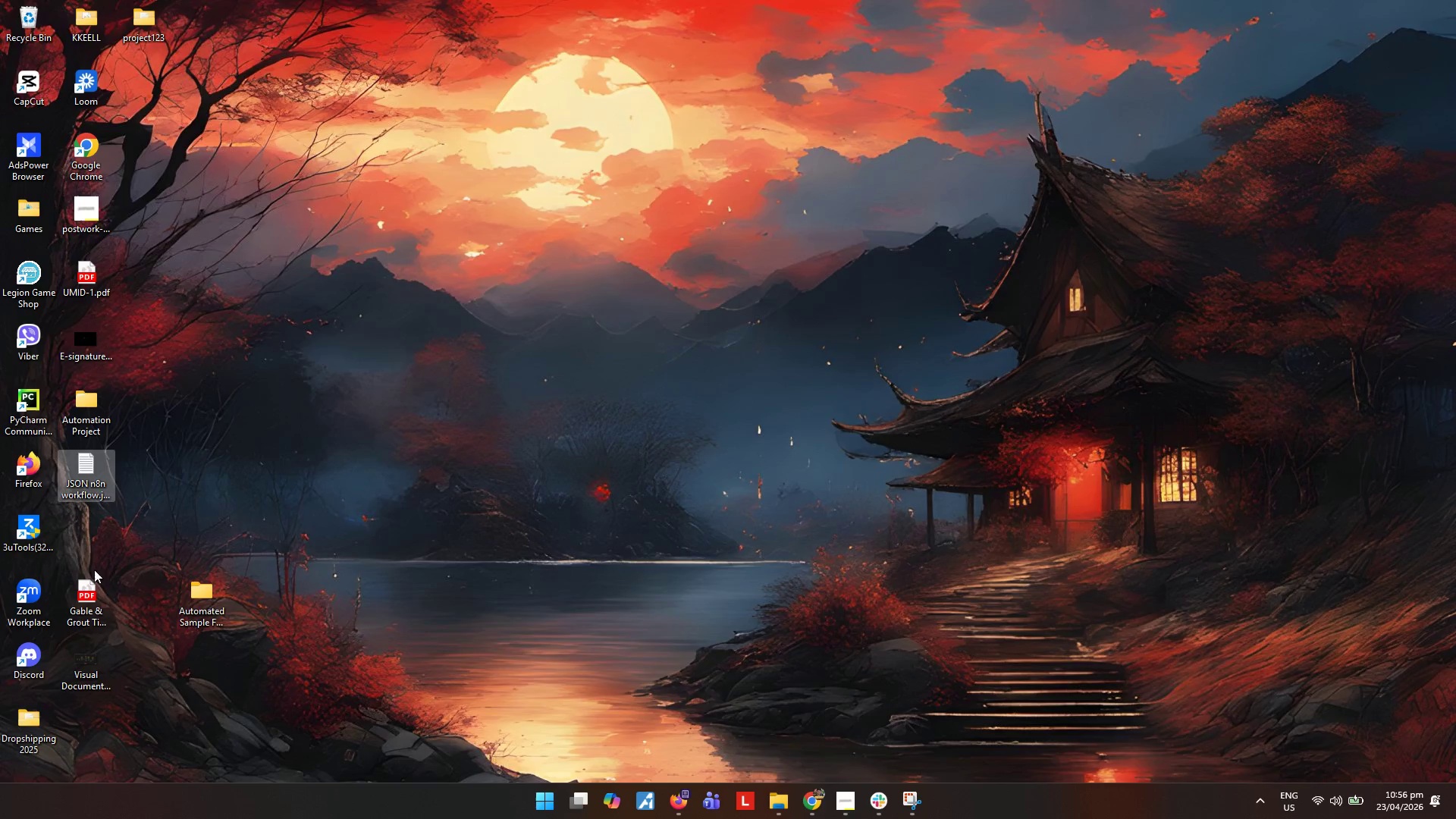 
left_click_drag(start_coordinate=[80, 593], to_coordinate=[209, 598])
 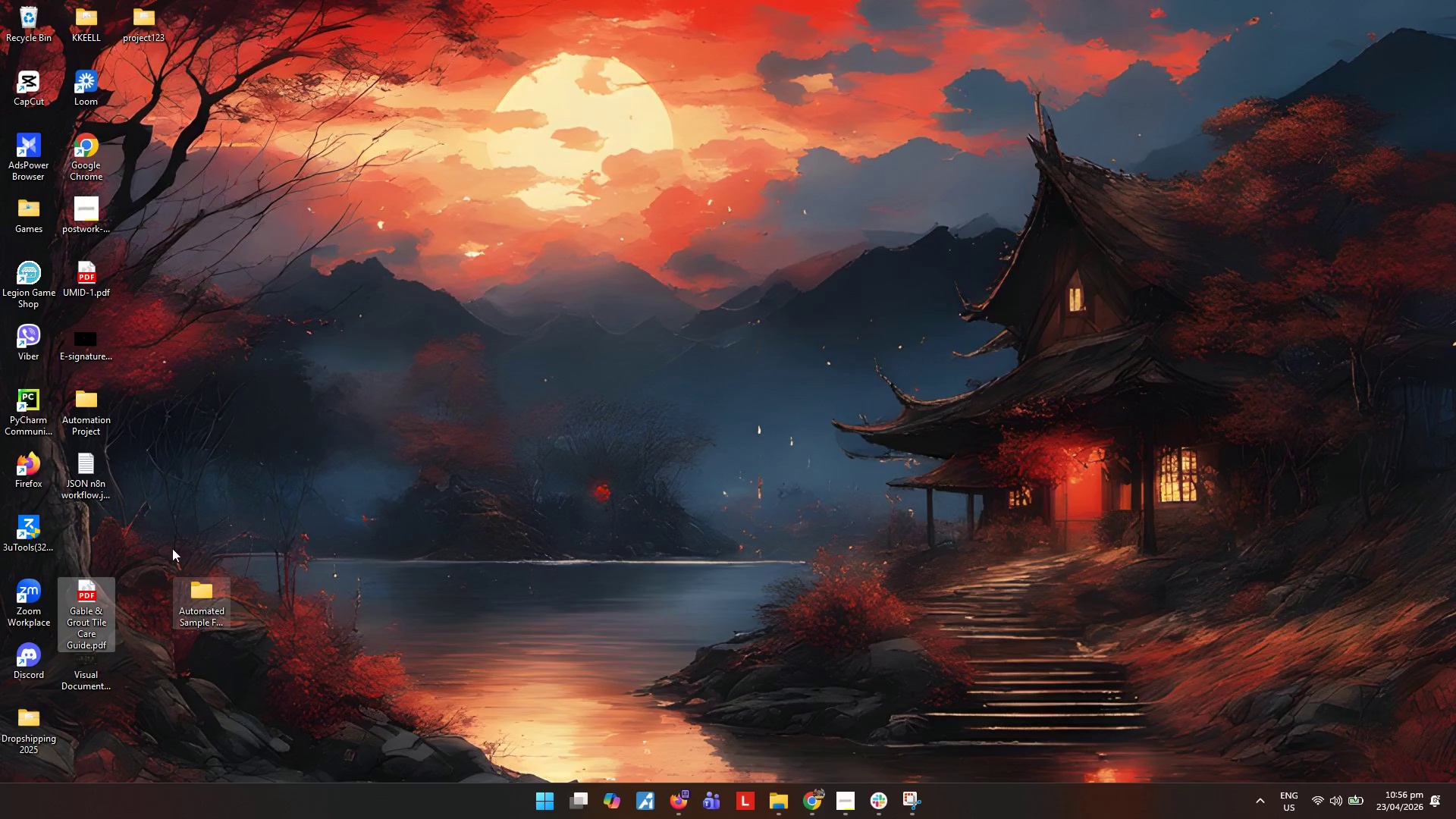 
left_click([171, 541])
 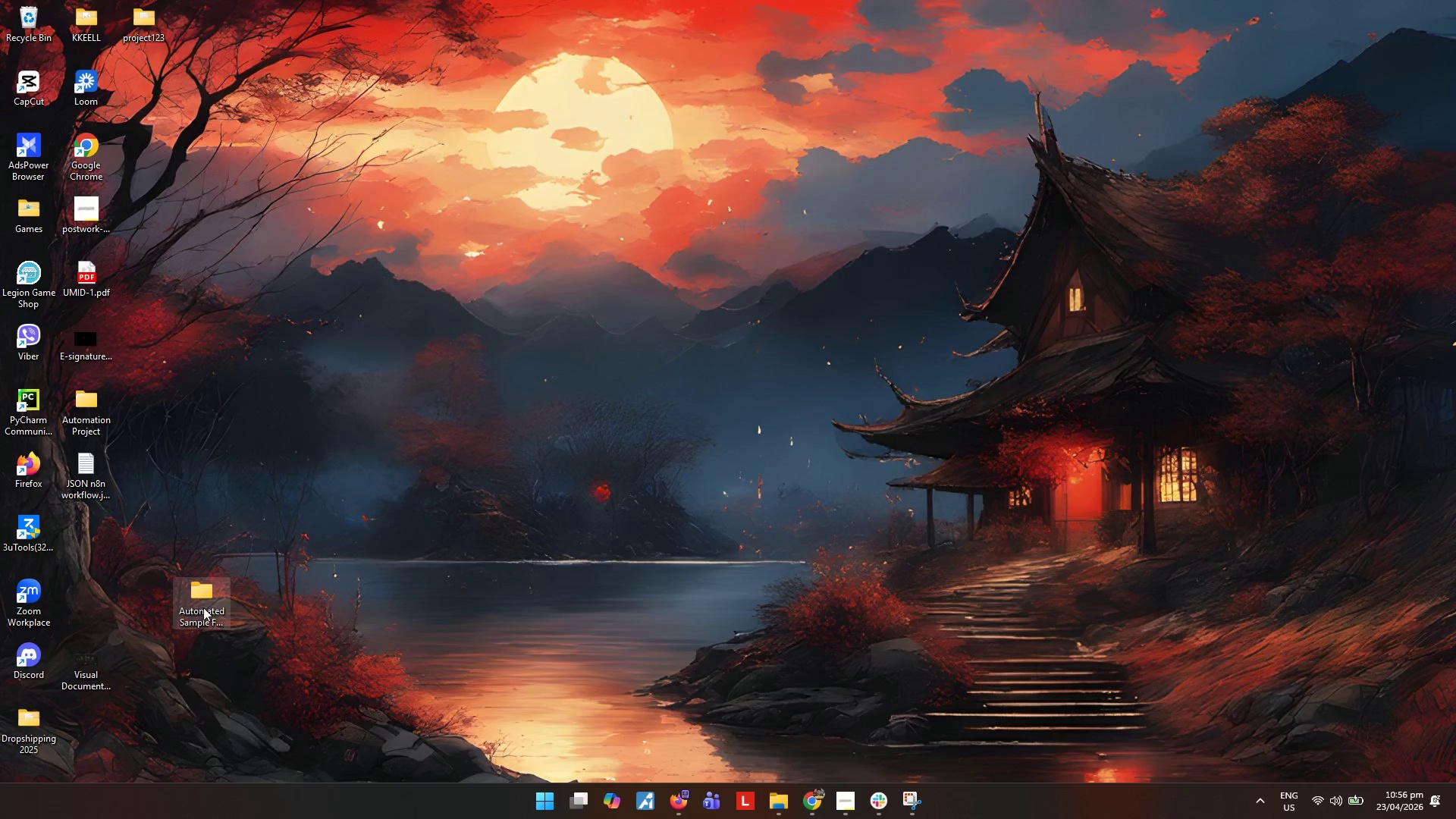 
left_click_drag(start_coordinate=[204, 610], to_coordinate=[189, 479])
 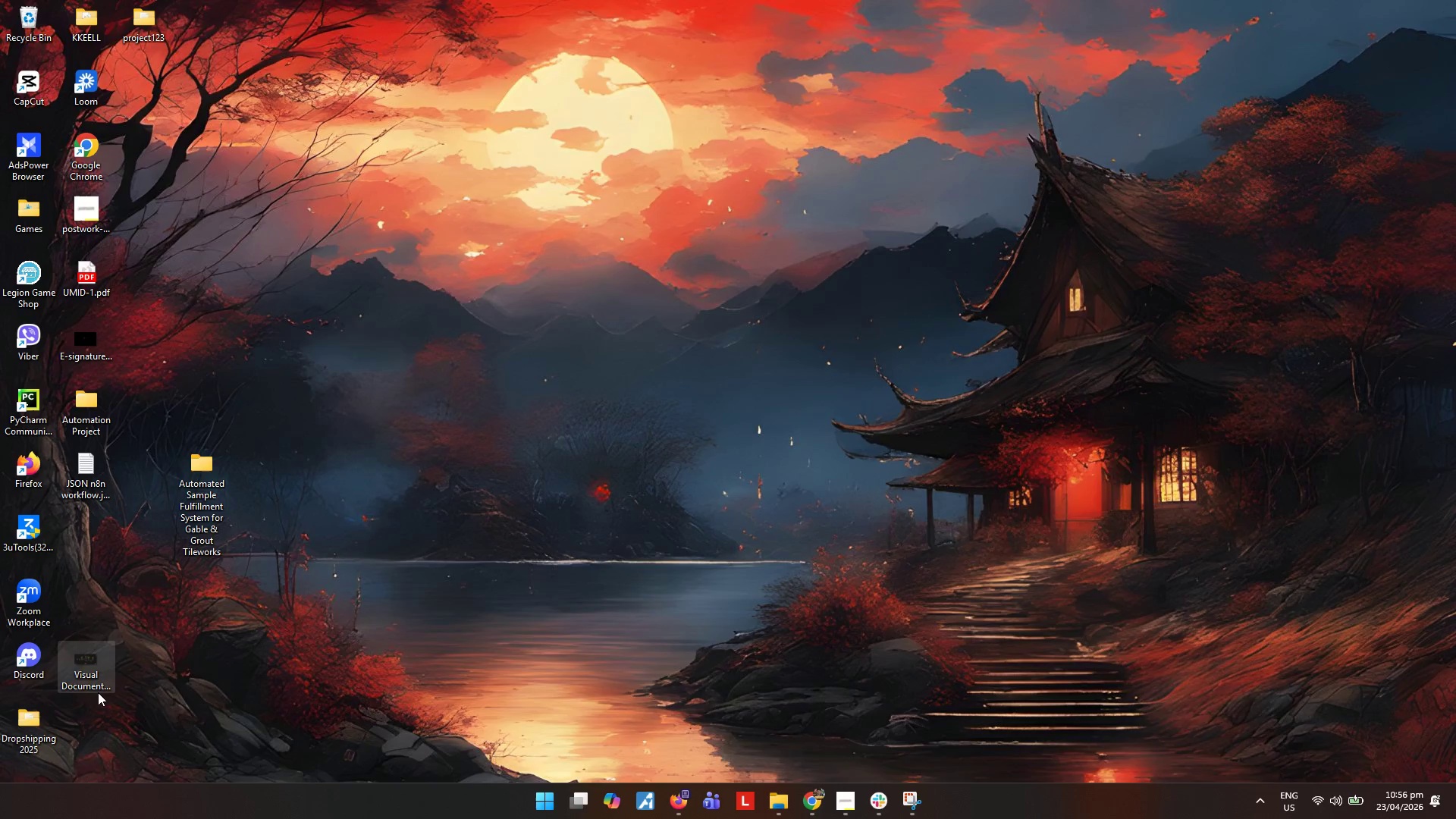 
left_click_drag(start_coordinate=[93, 680], to_coordinate=[89, 548])
 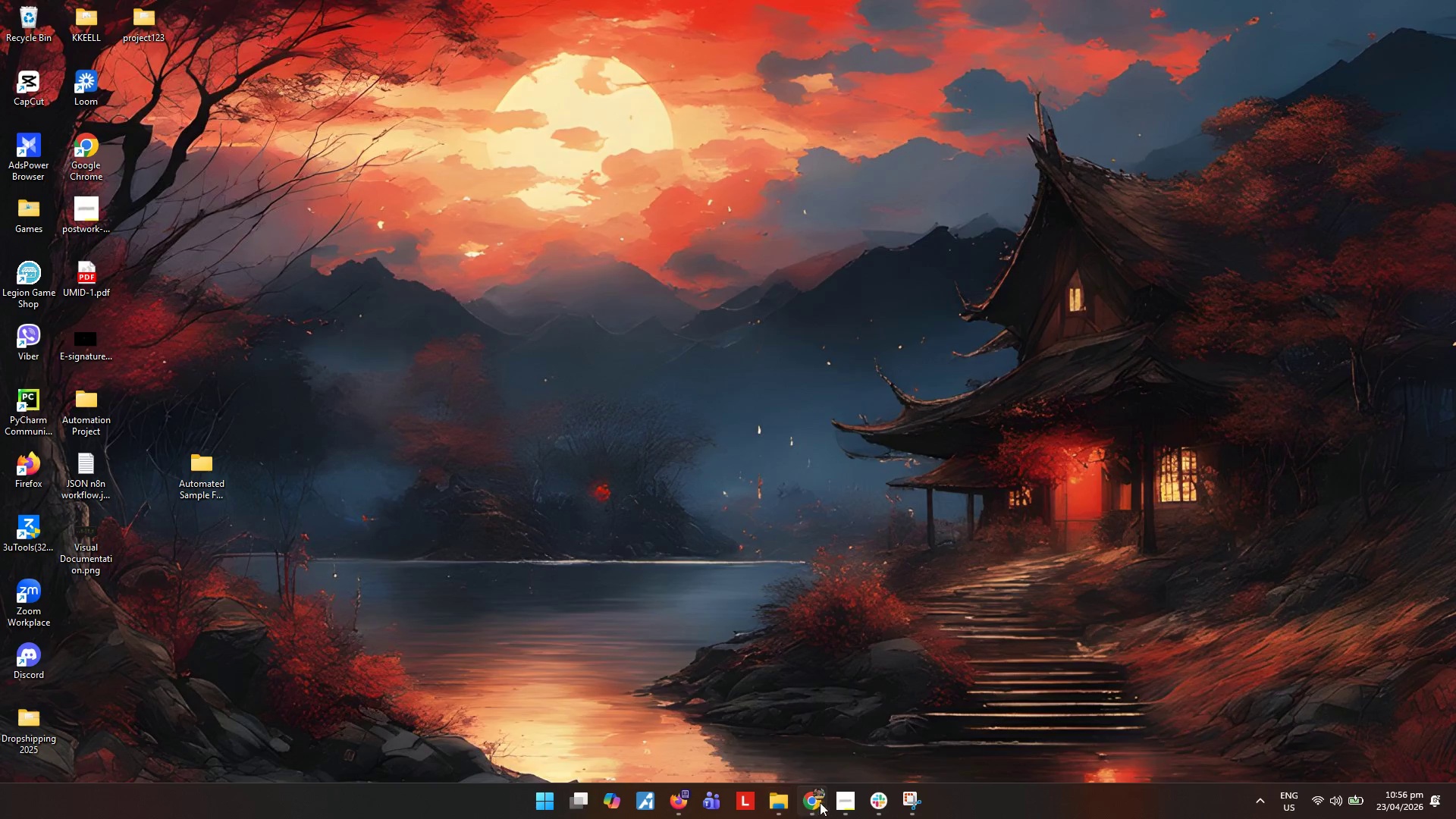 
left_click([822, 802])
 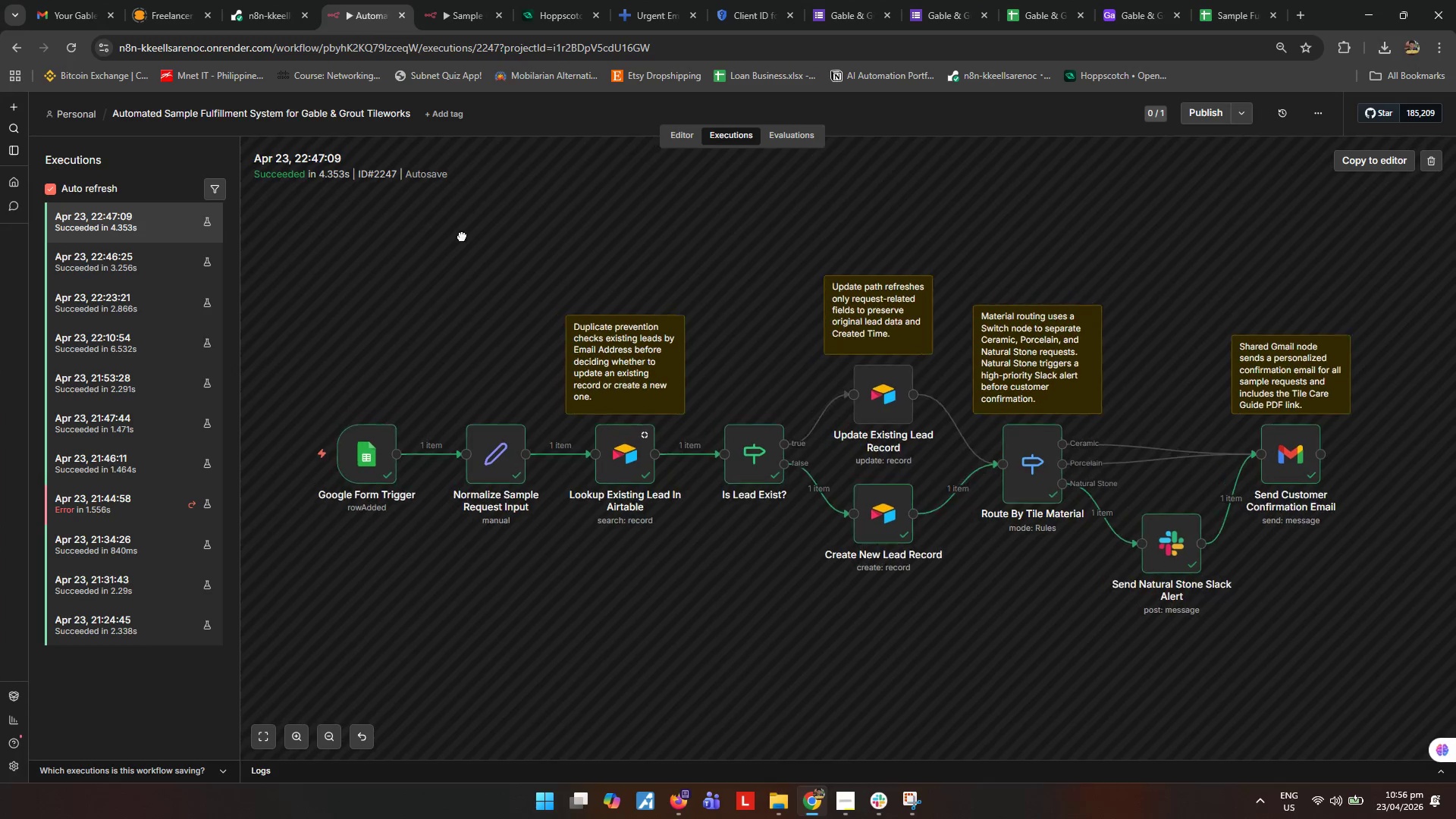 
key(Meta+Shift+MetaLeft)
 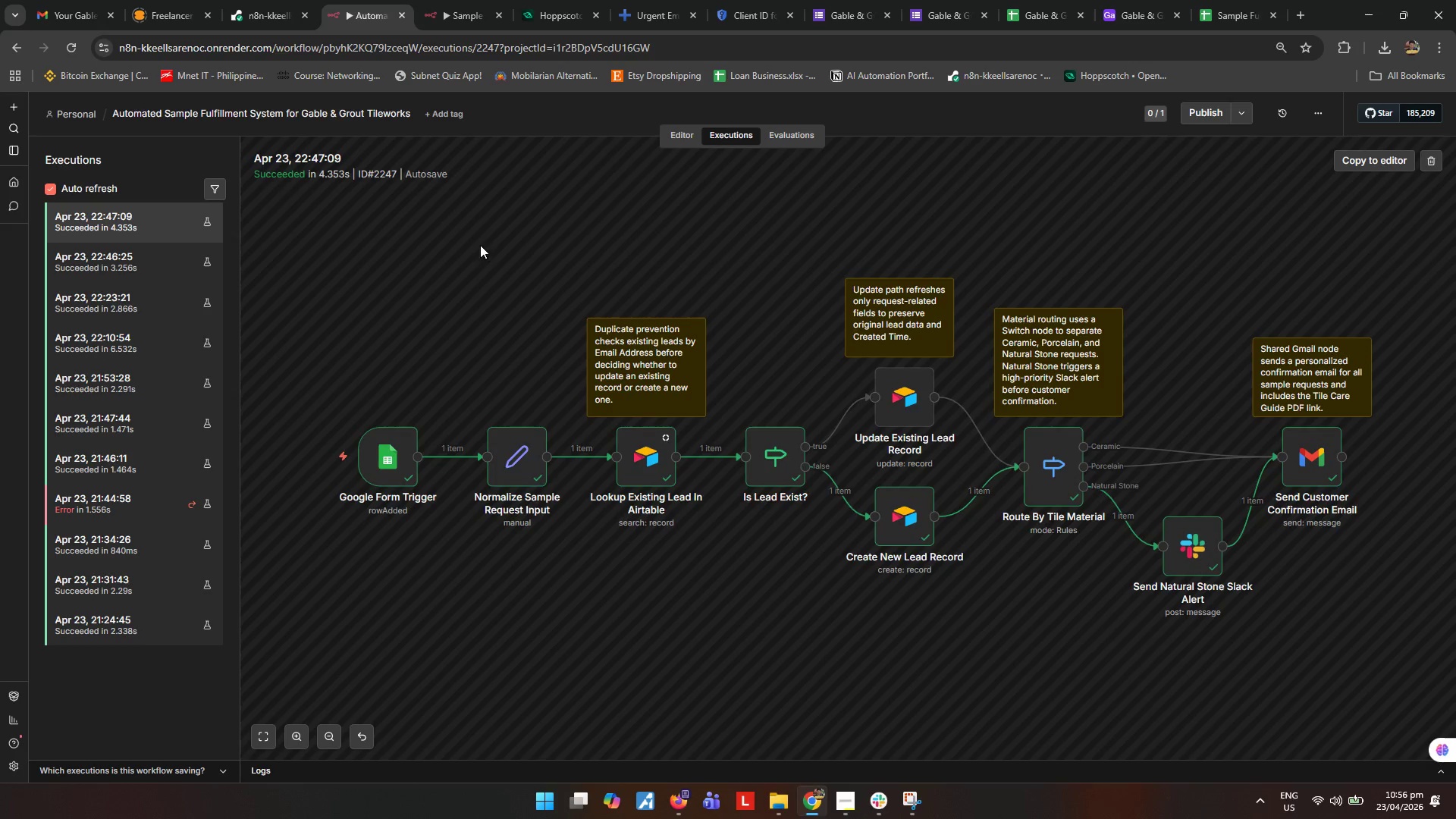 
key(Meta+Shift+S)
 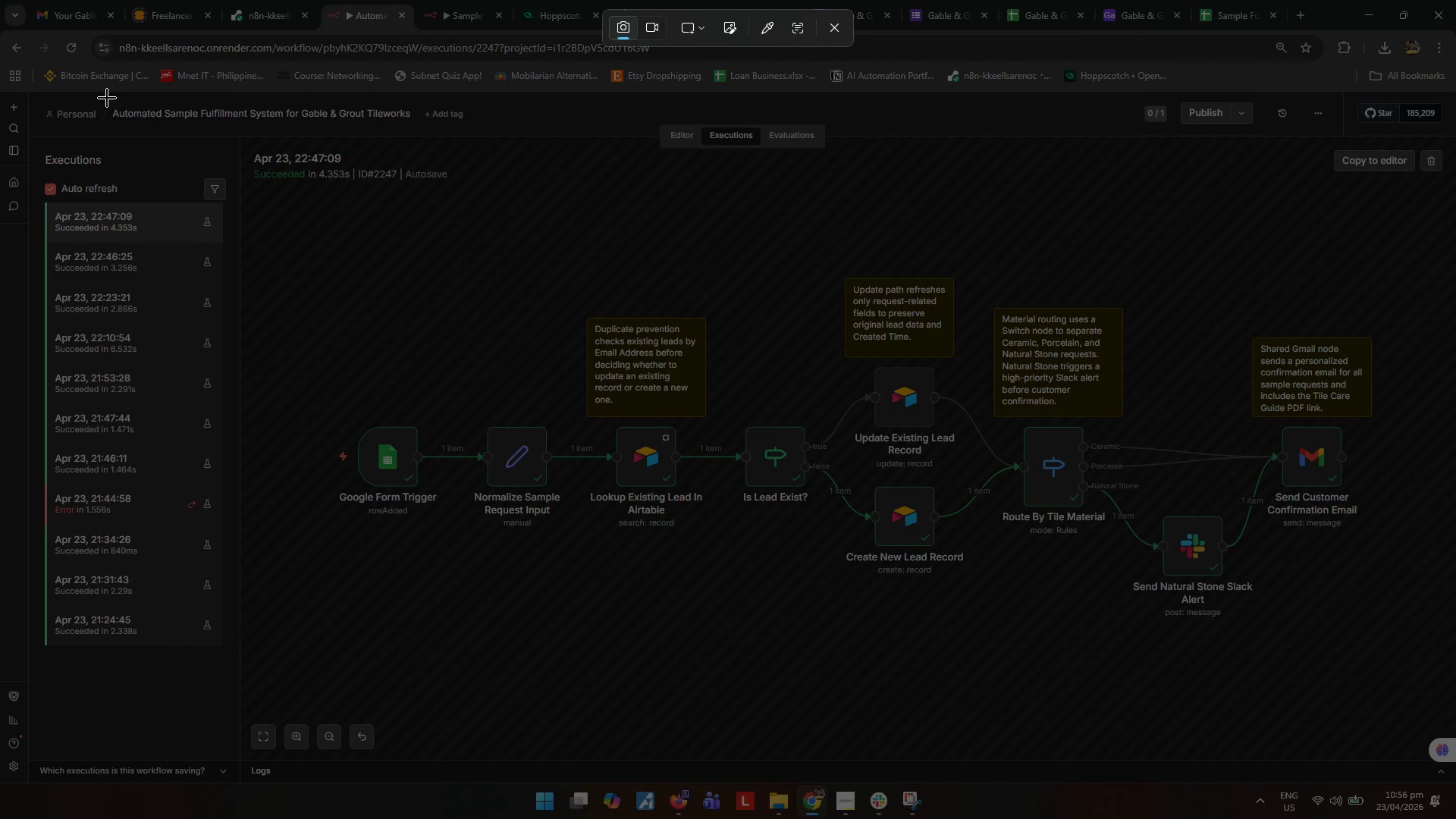 
left_click_drag(start_coordinate=[0, 93], to_coordinate=[1455, 762])
 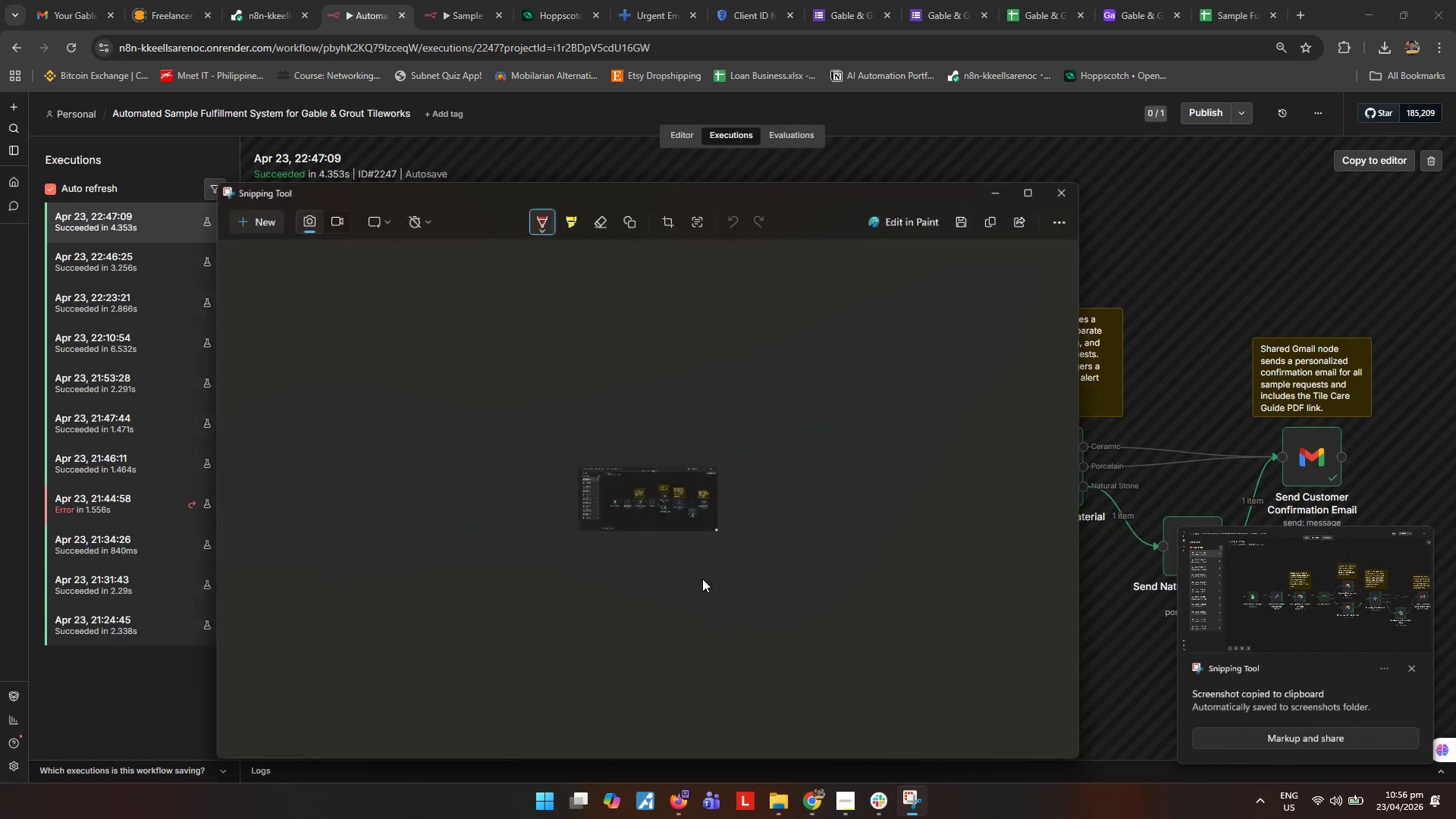 
key(Control+ControlLeft)
 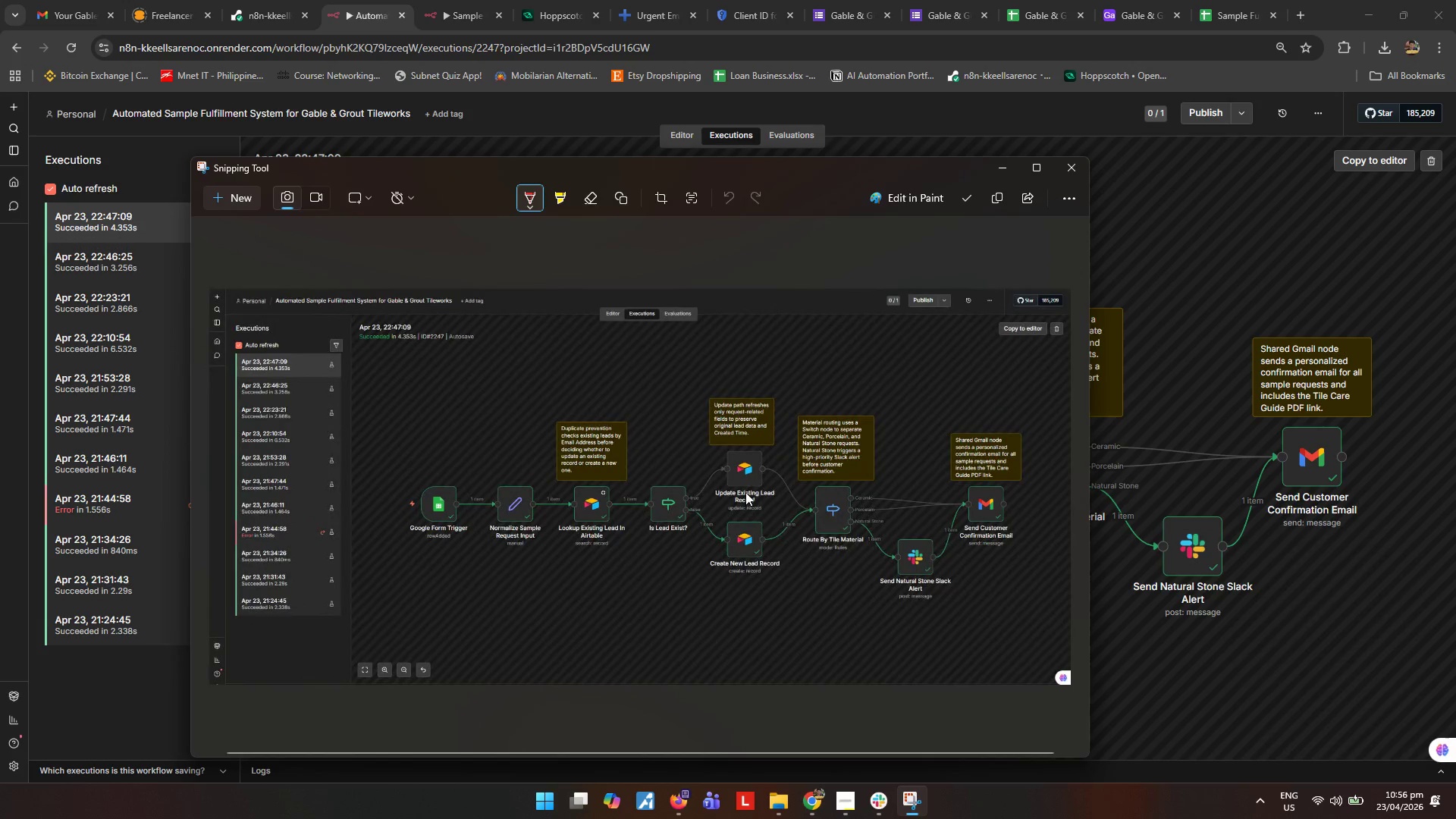 
key(Control+S)
 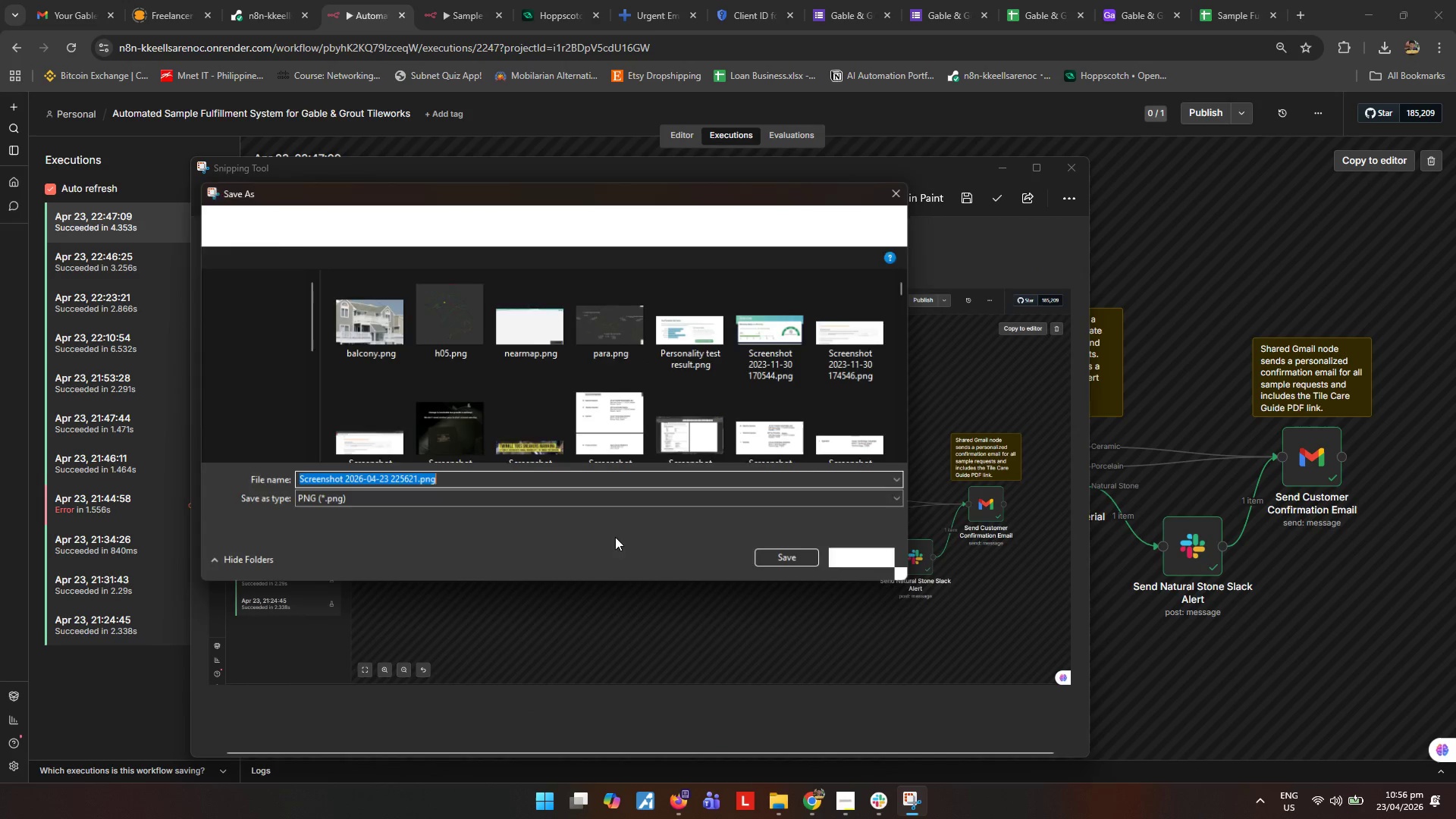 
type(ss1)
 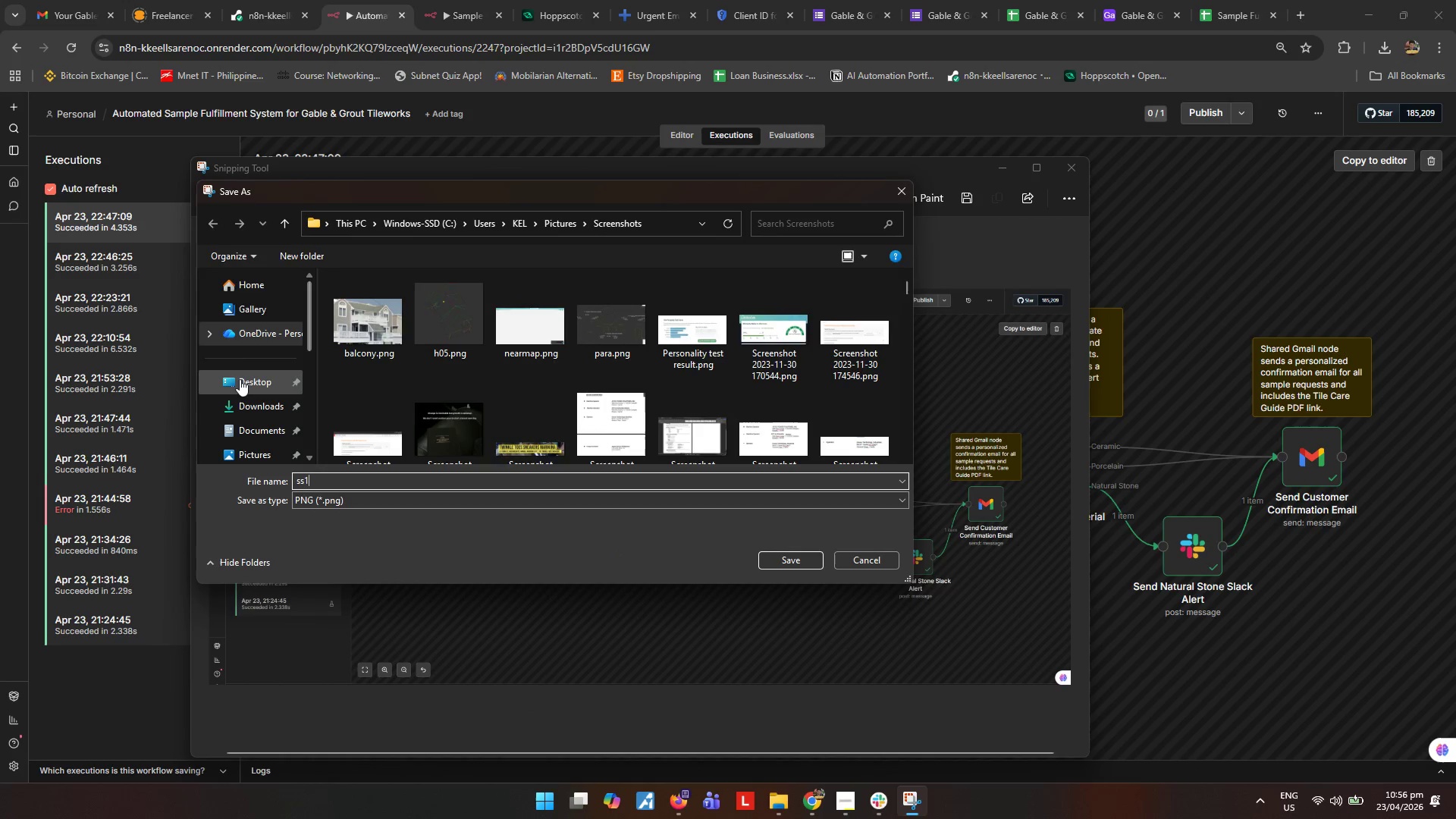 
left_click([240, 379])
 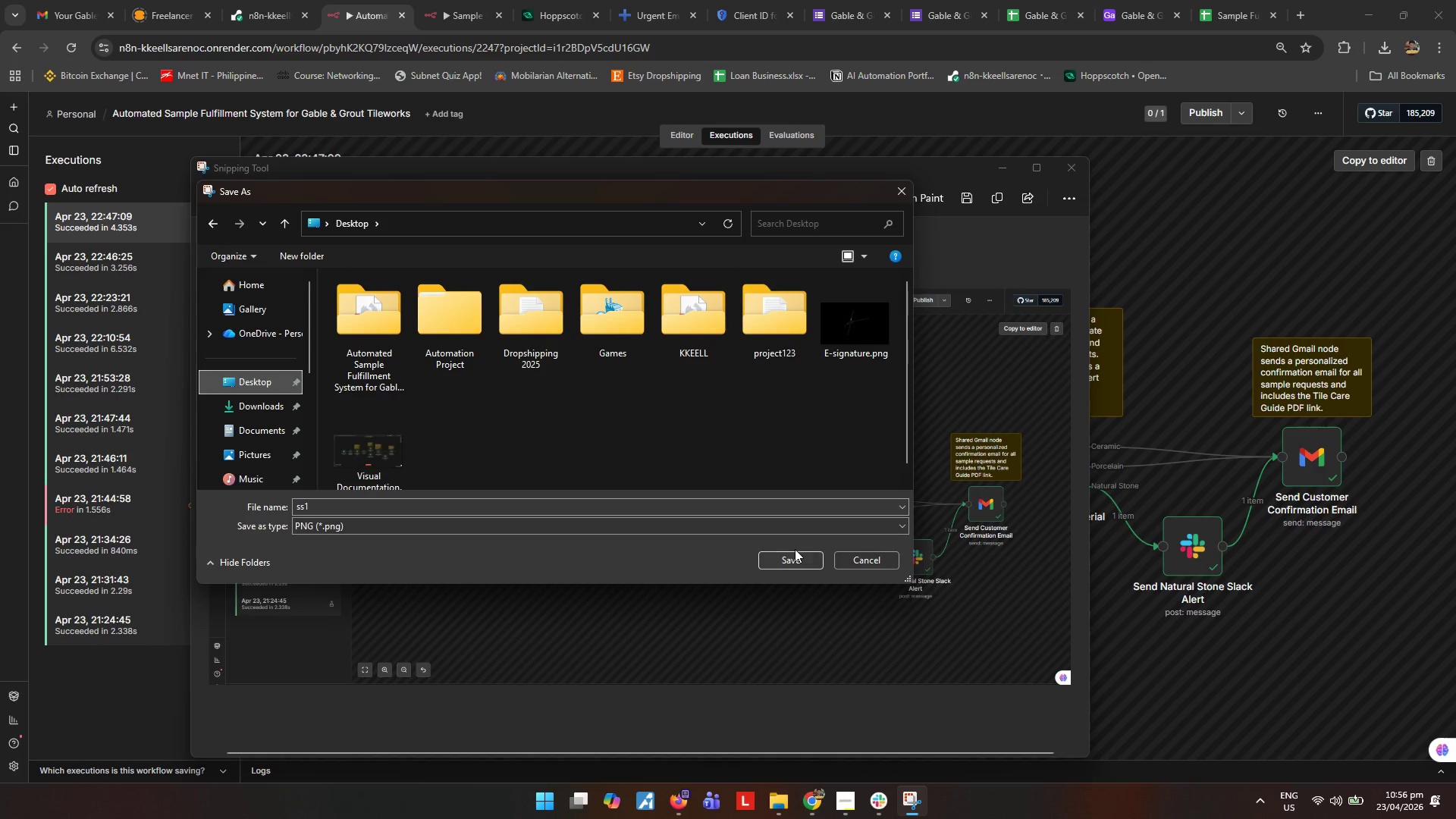 
double_click([795, 560])
 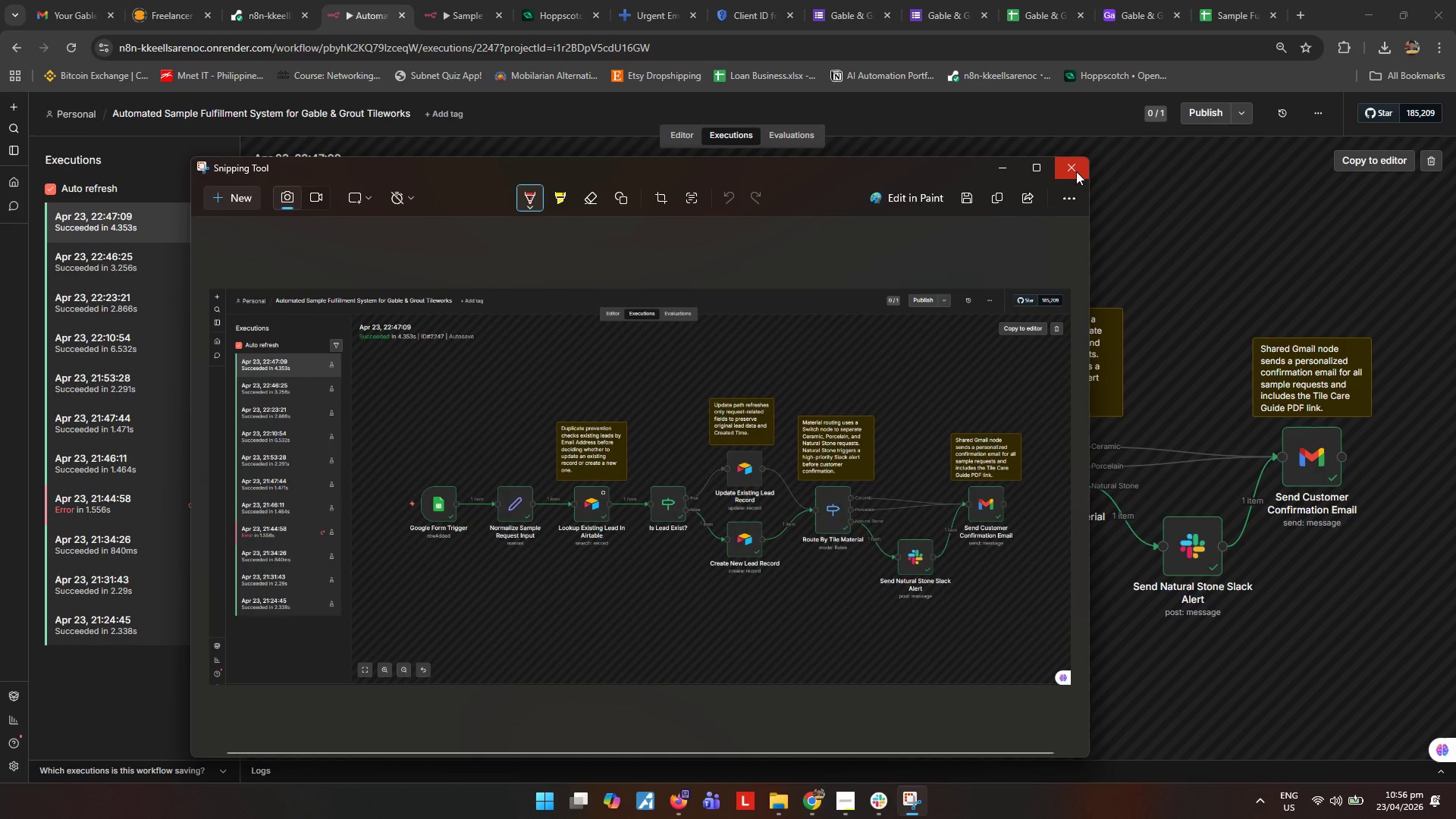 
left_click([1076, 171])
 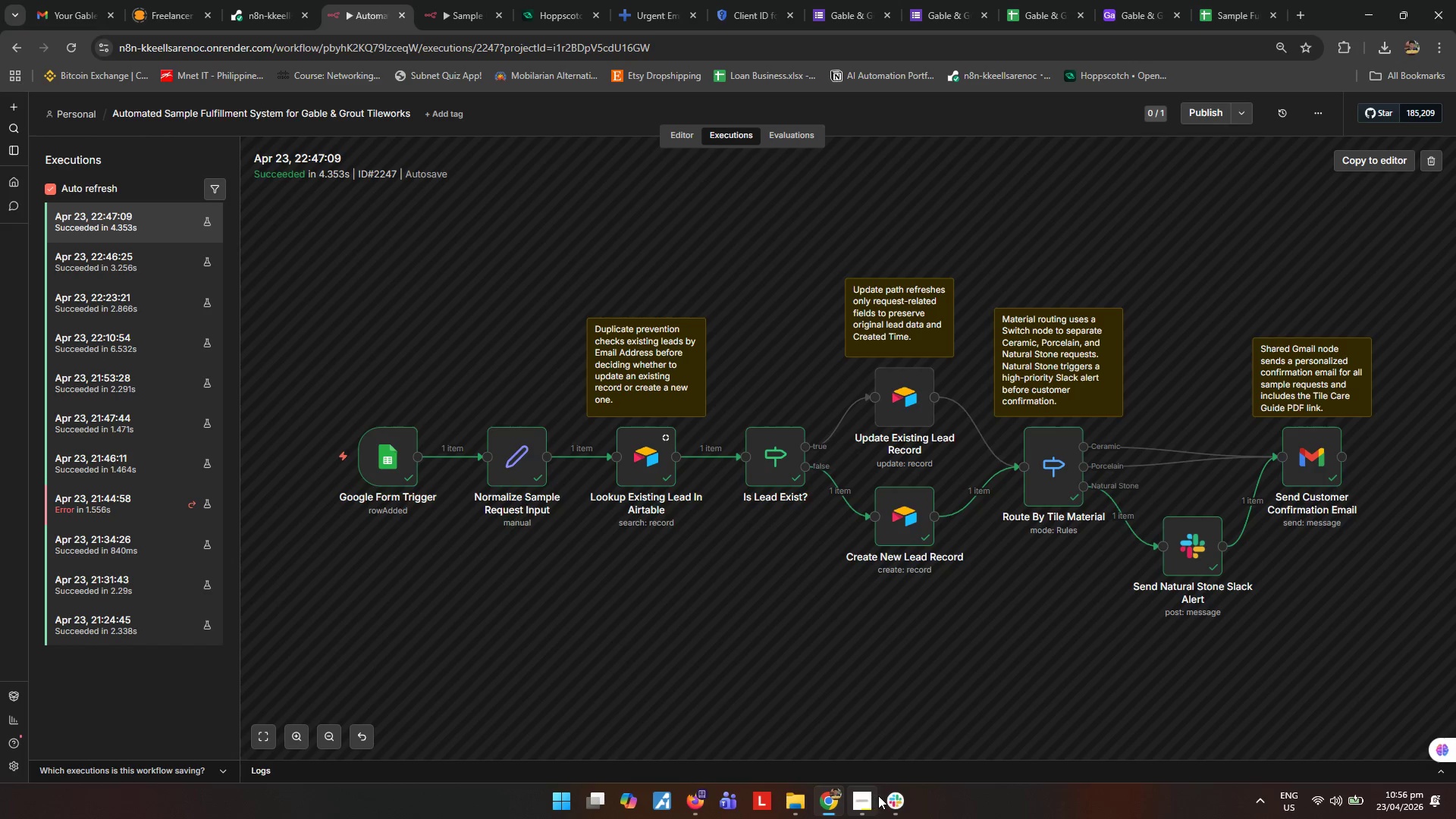 
left_click([871, 803])